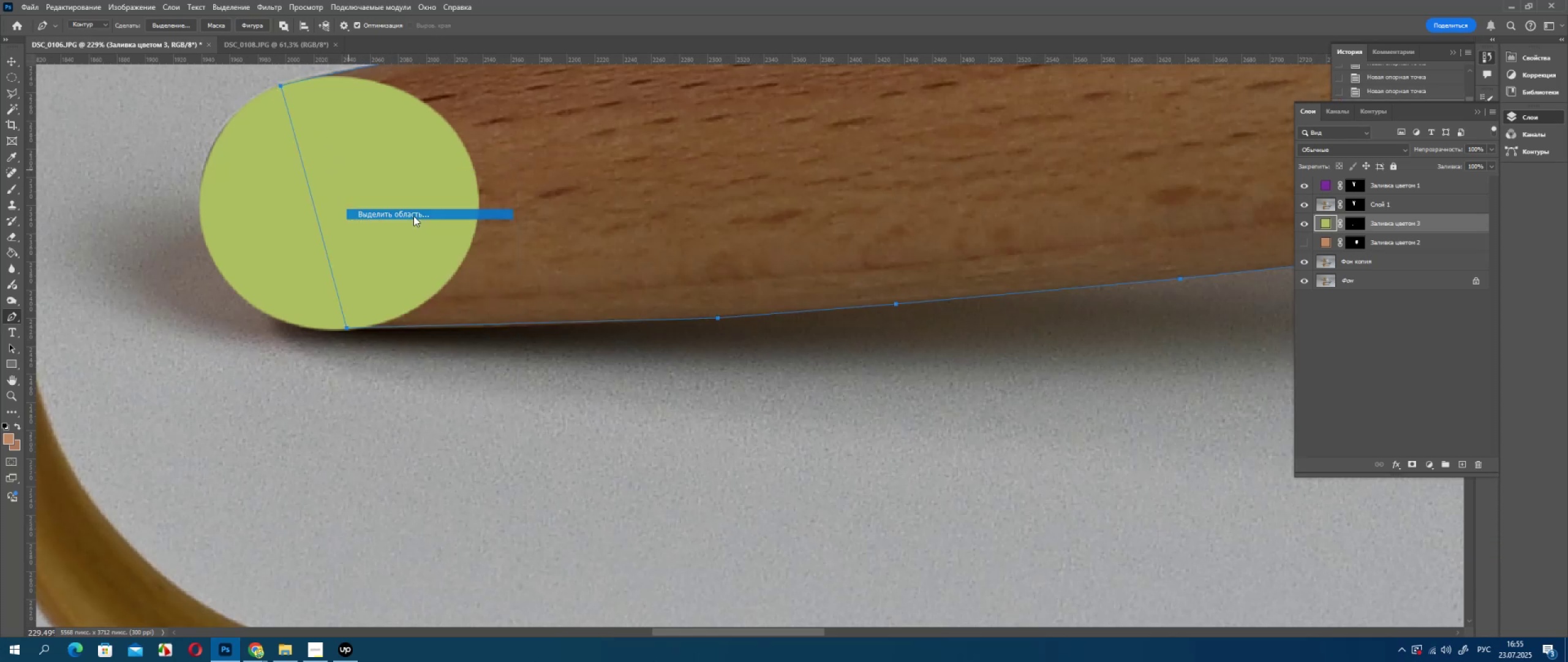 
left_click([413, 216])
 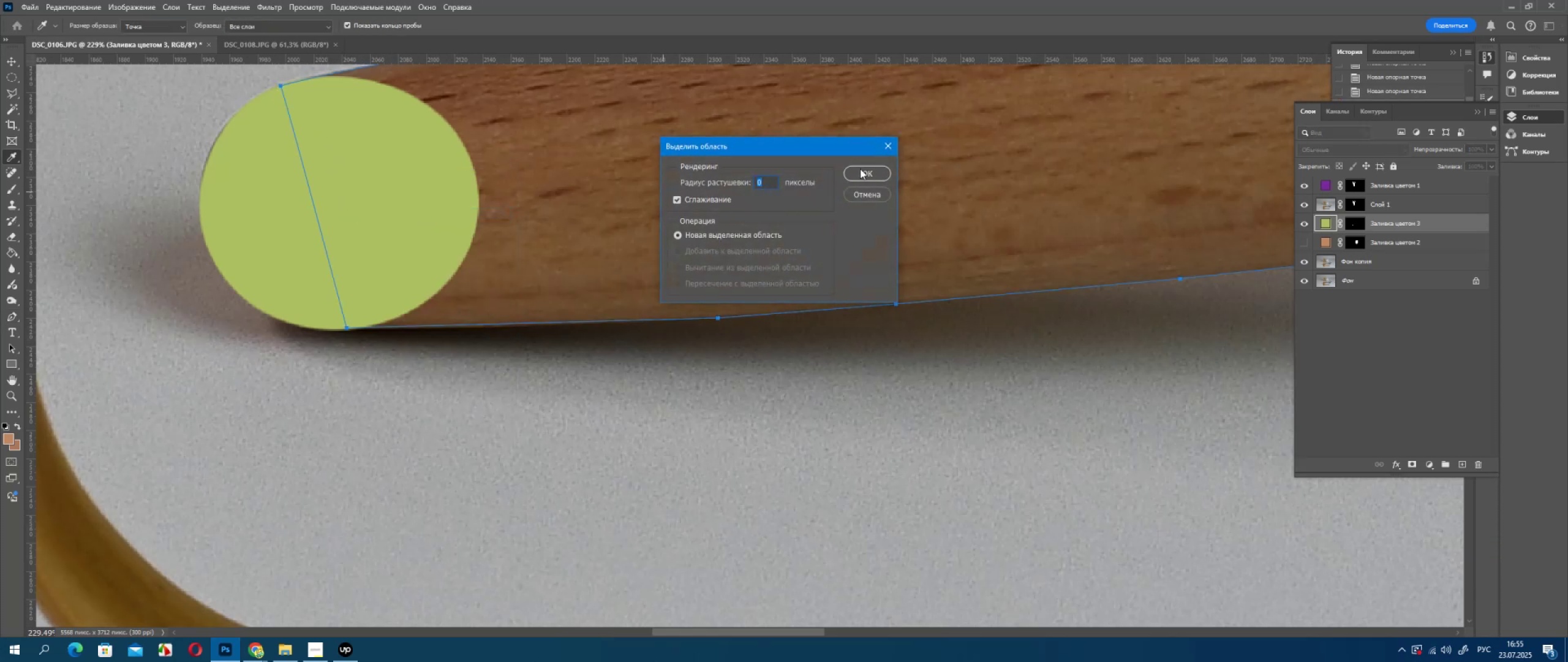 
left_click([860, 169])
 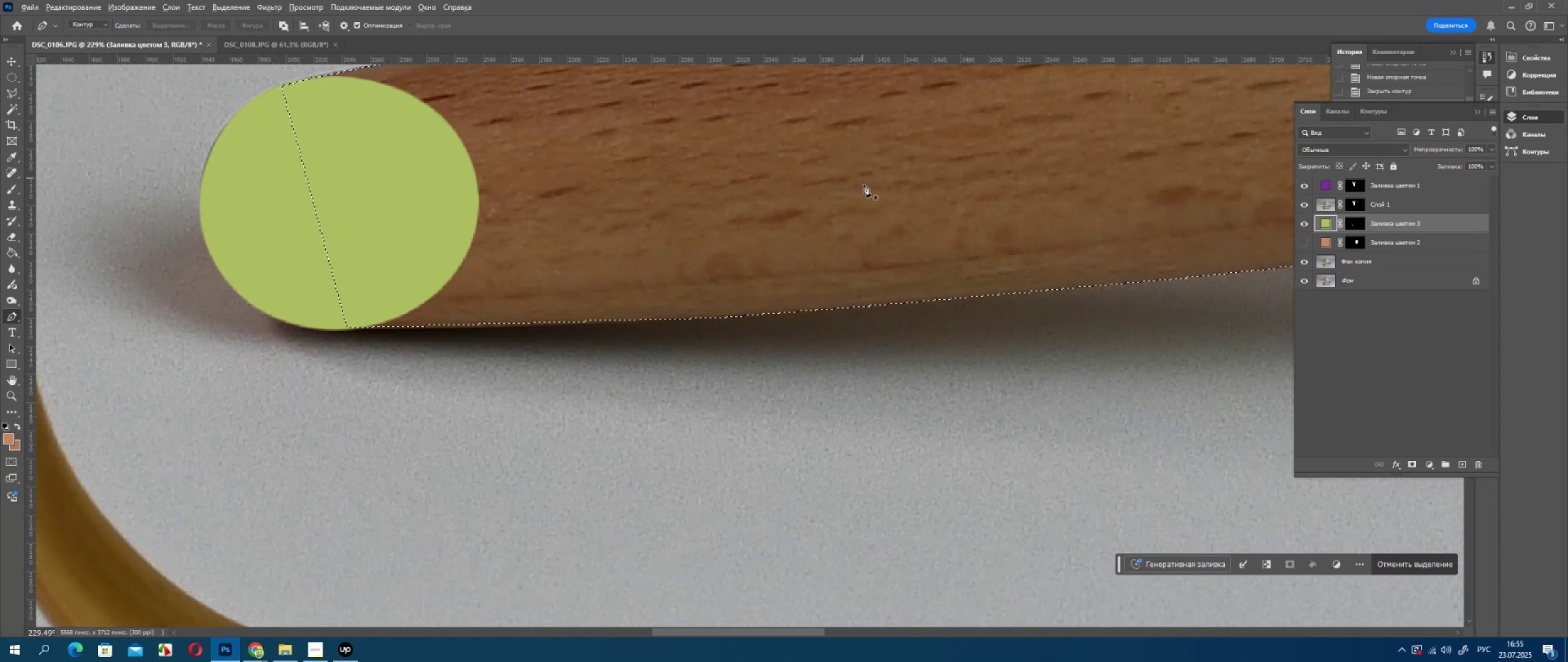 
hold_key(key=AltLeft, duration=1.04)
scroll: coordinate [862, 181], scroll_direction: down, amount: 11.0
 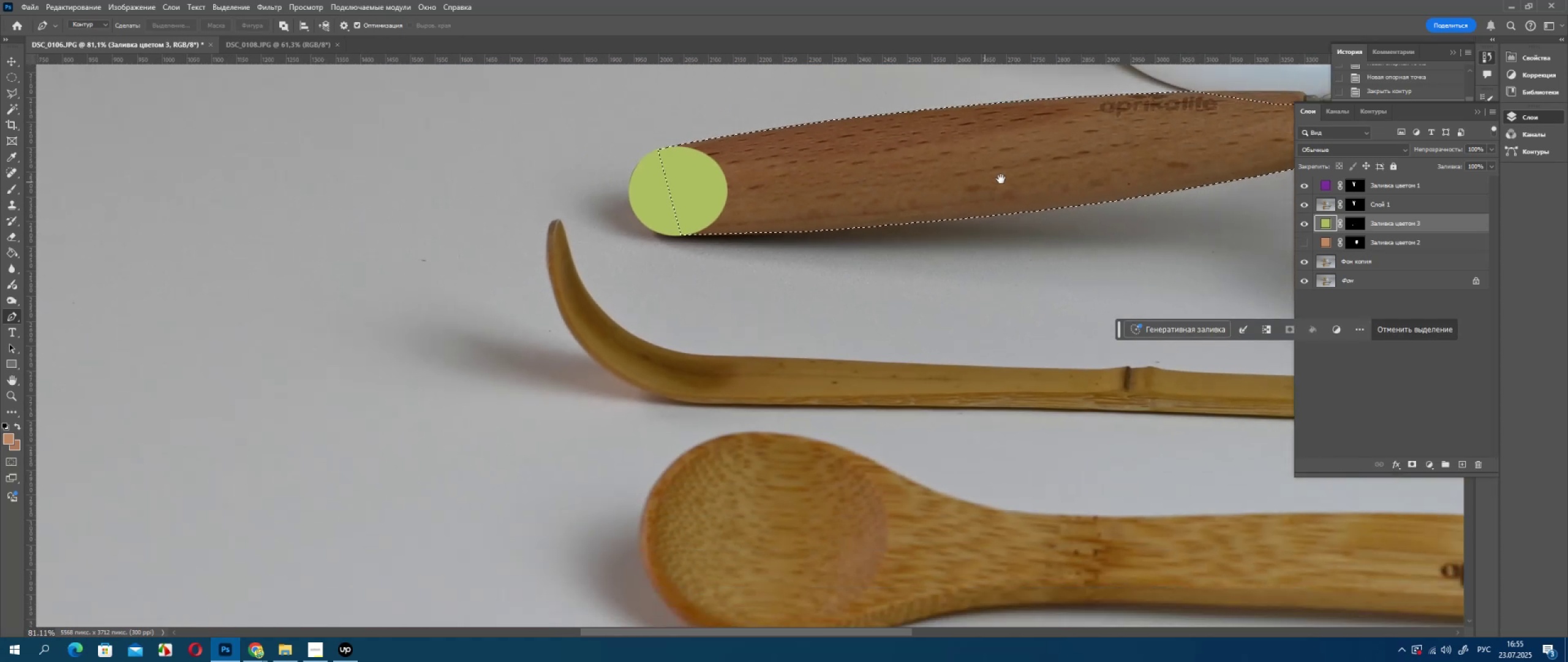 
hold_key(key=Space, duration=0.98)
 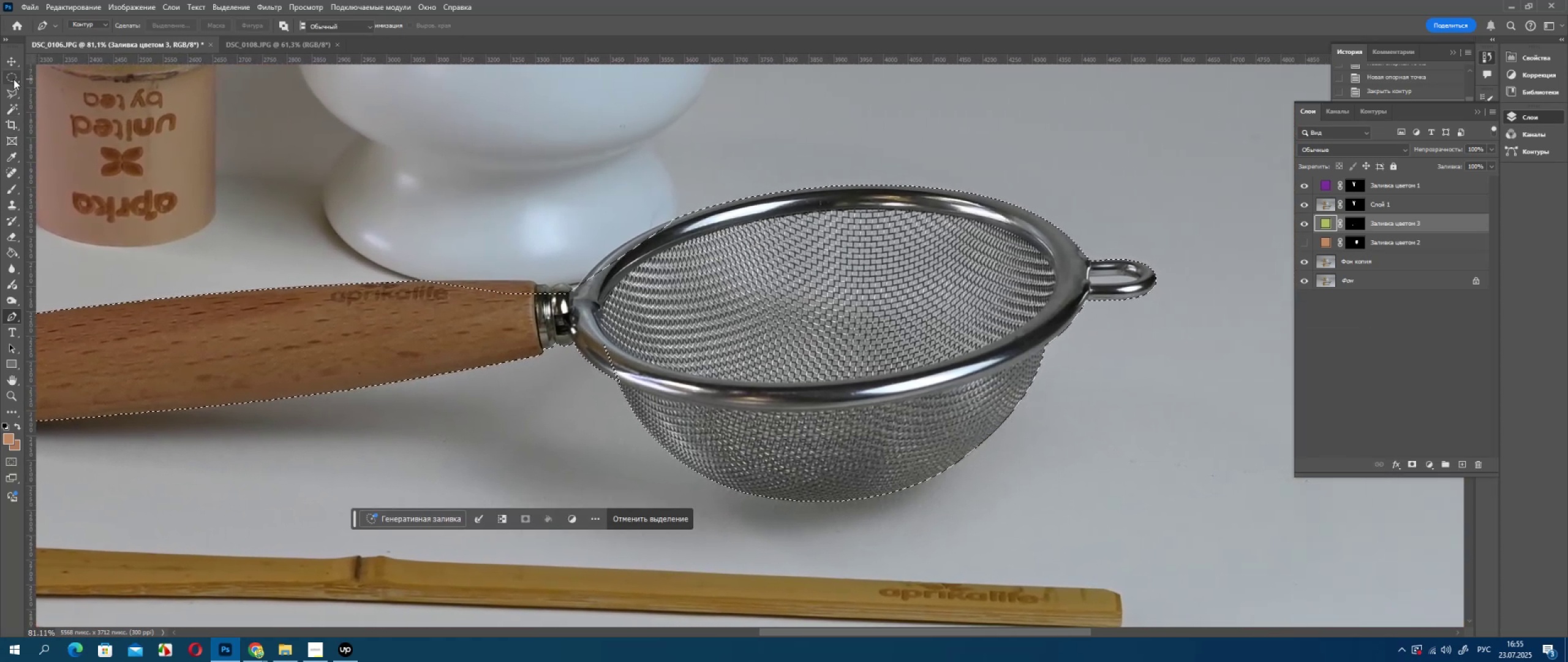 
left_click([13, 79])
 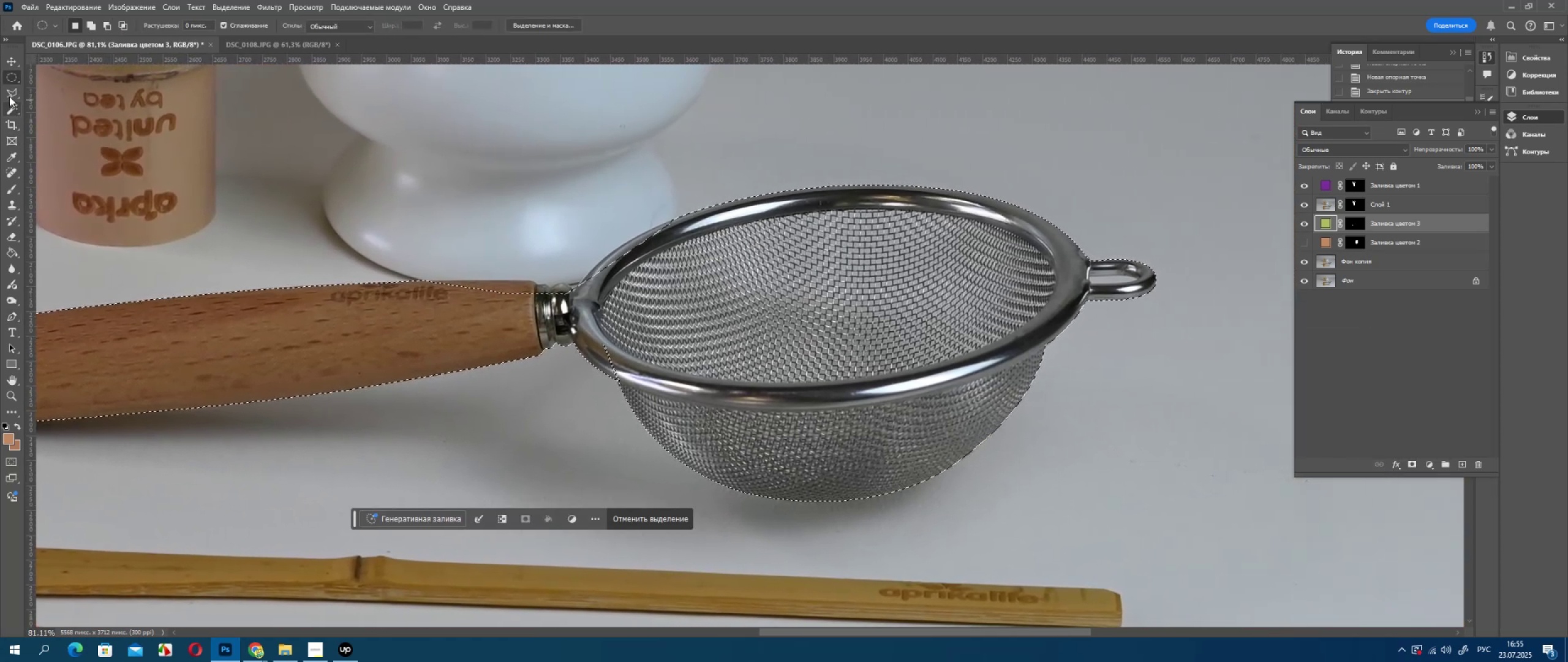 
left_click([9, 96])
 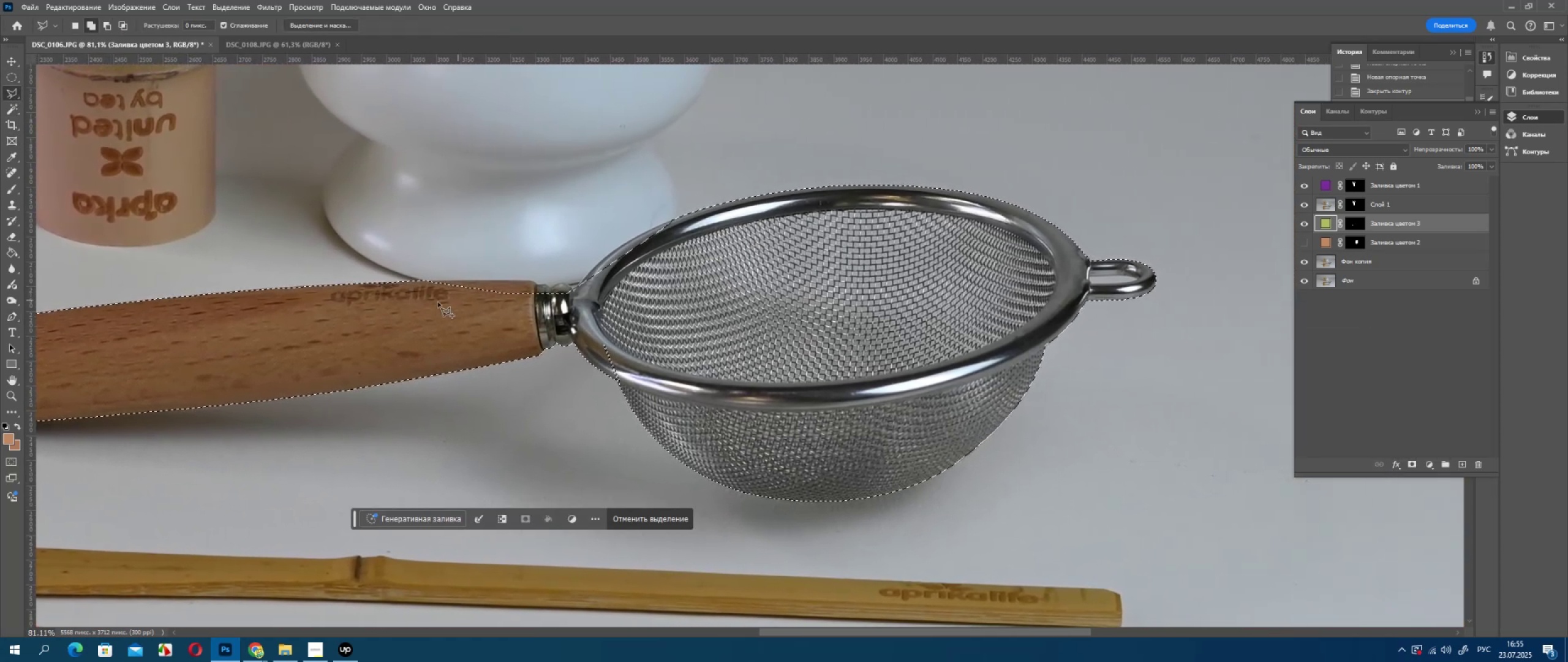 
hold_key(key=ShiftLeft, duration=0.66)
 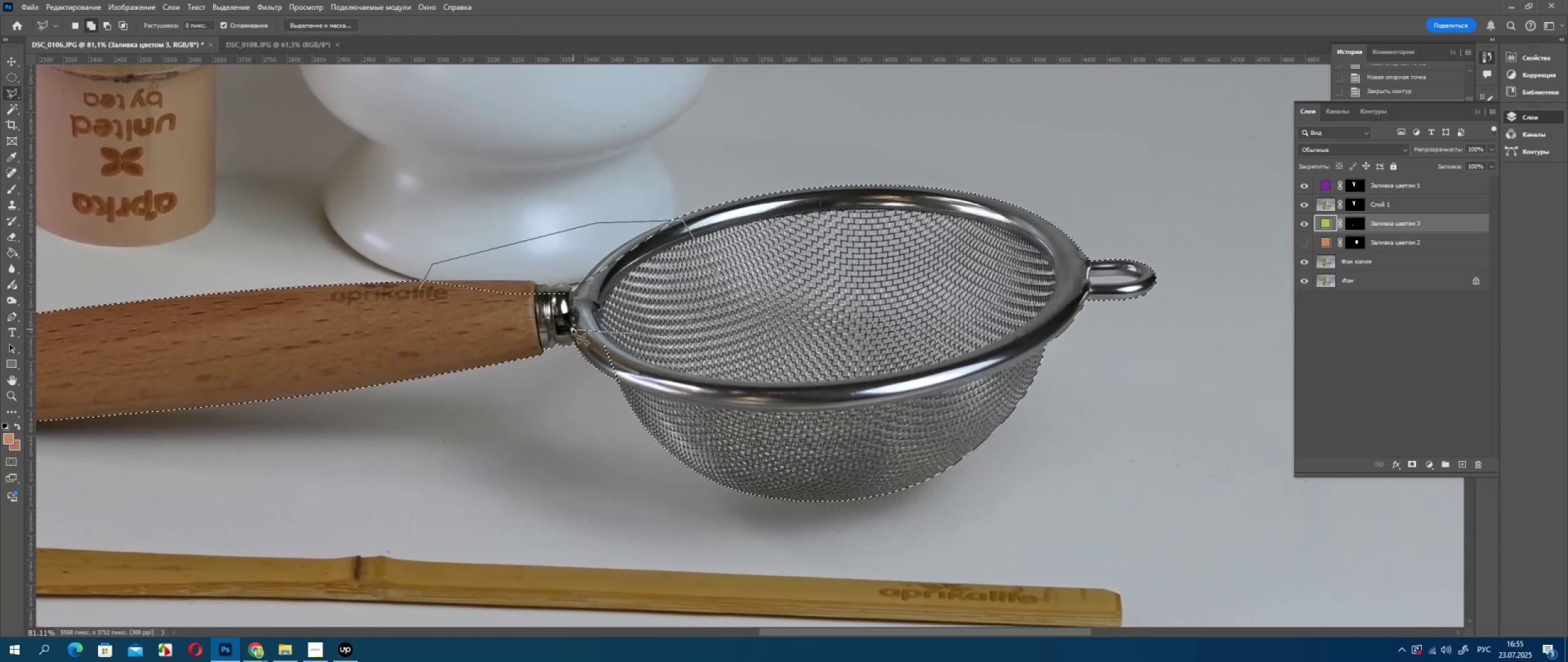 
double_click([502, 328])
 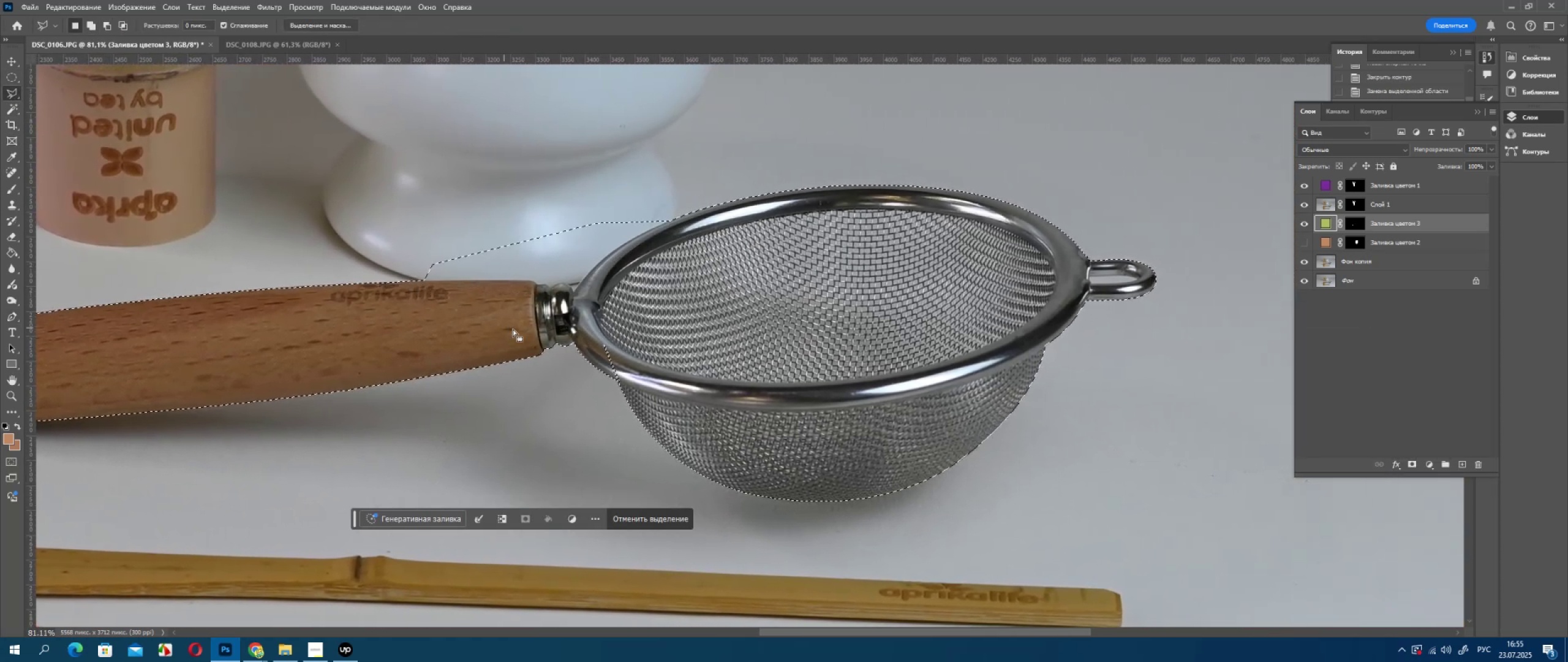 
triple_click([502, 328])
 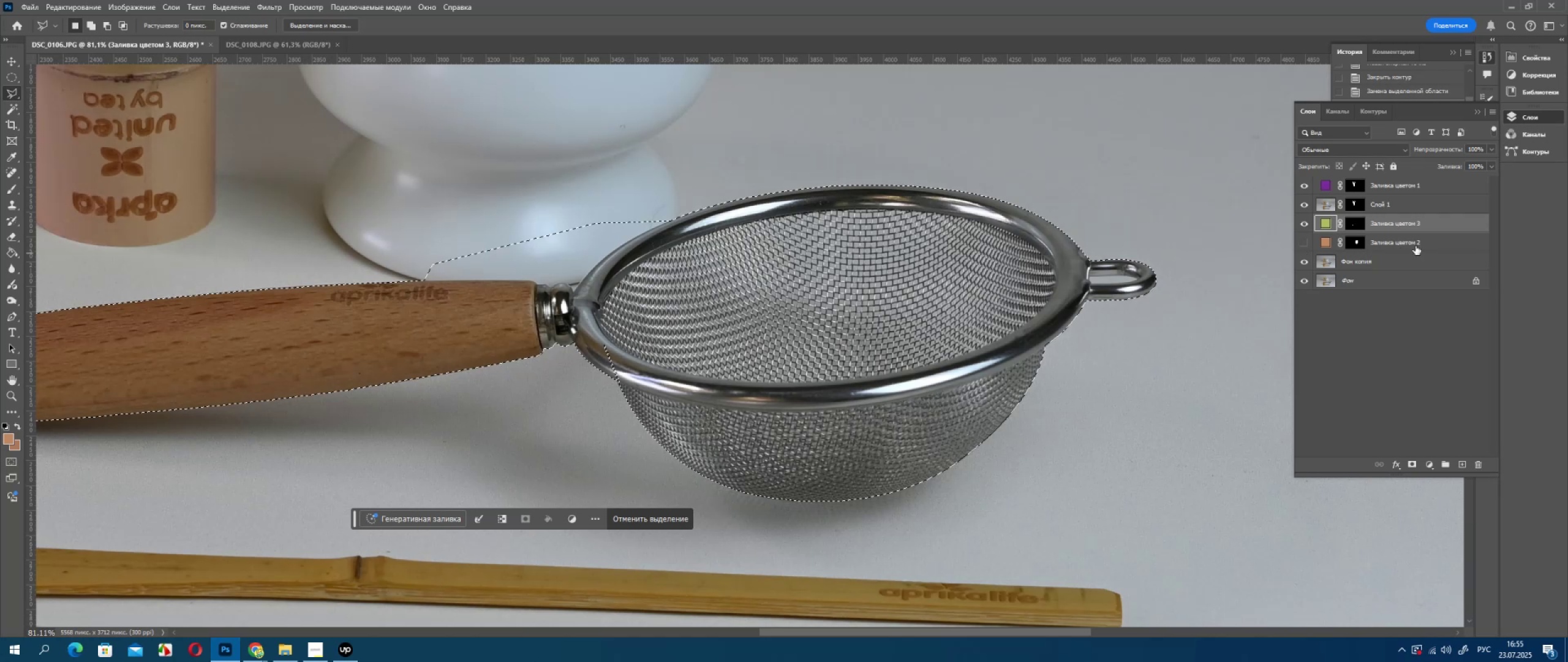 
hold_key(key=ControlLeft, duration=0.98)
 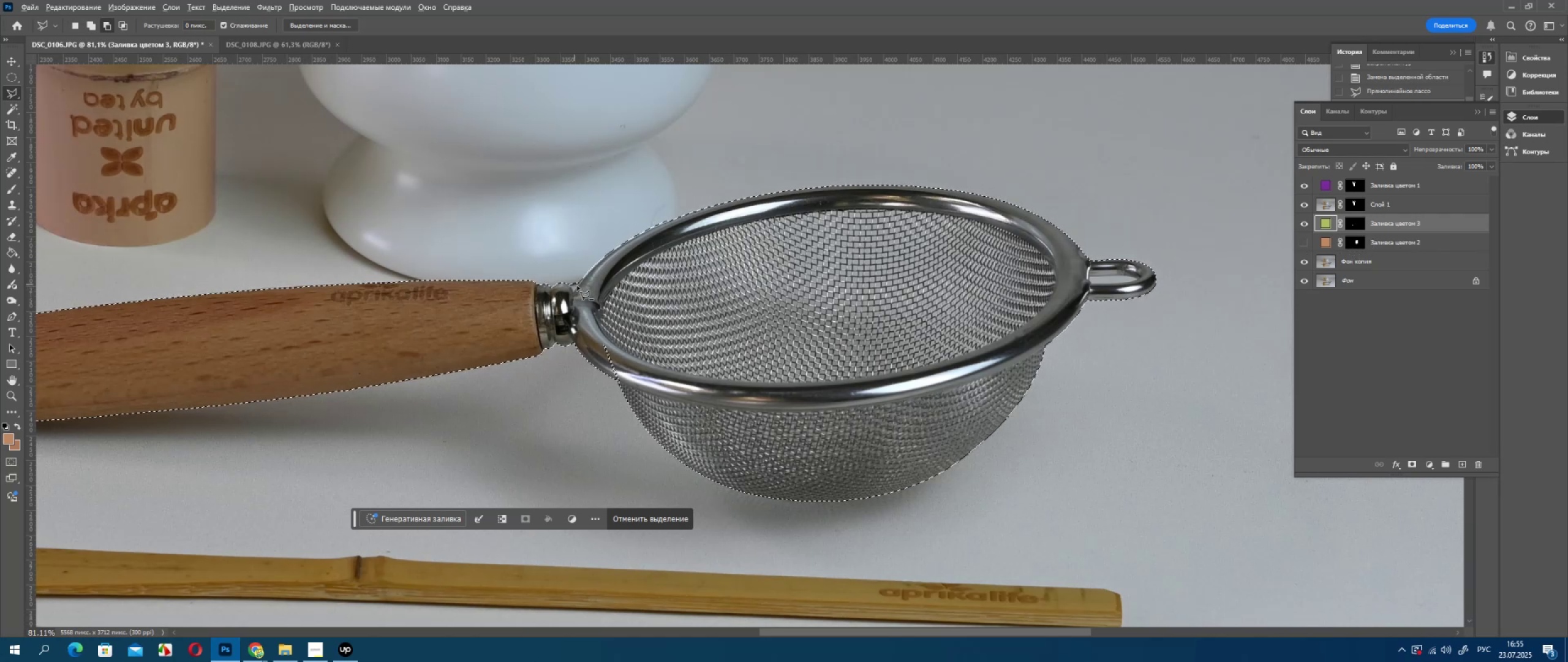 
hold_key(key=AltLeft, duration=0.95)
 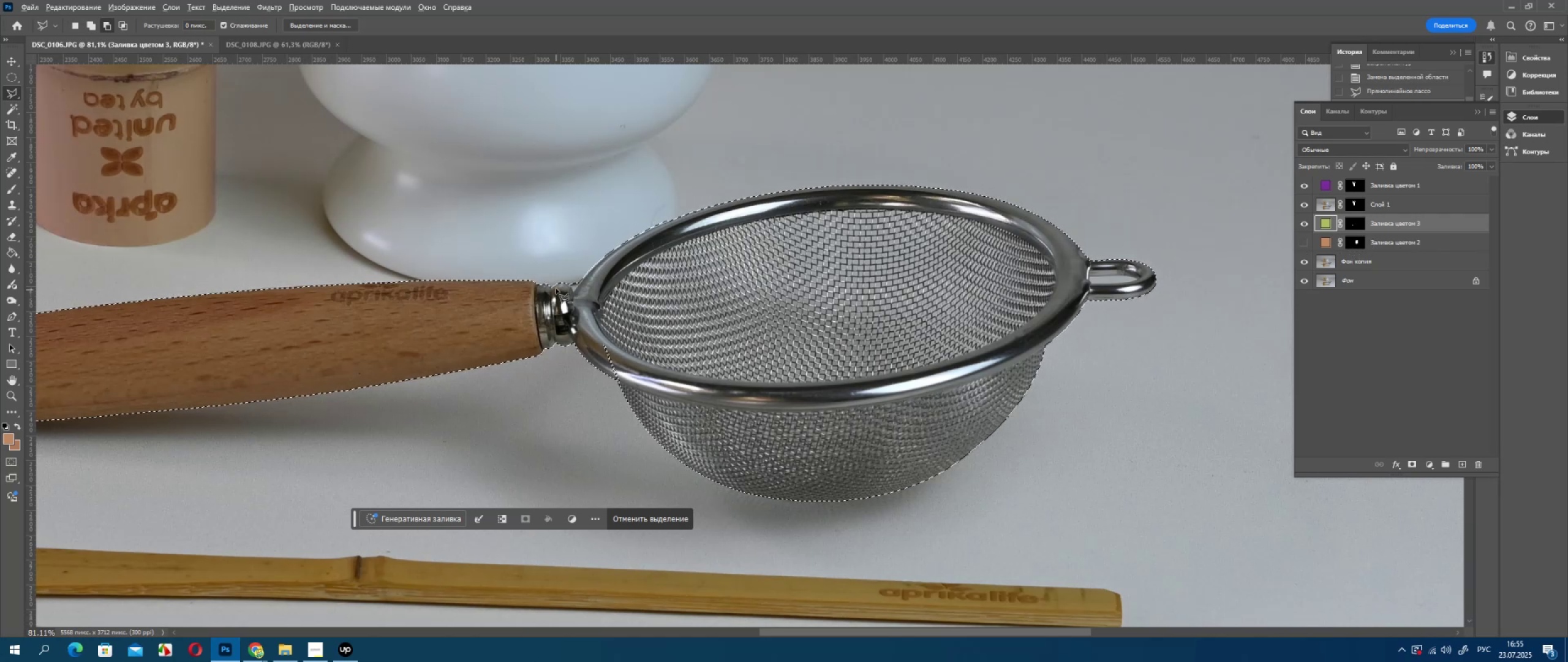 
hold_key(key=AltLeft, duration=1.1)
scroll: coordinate [575, 285], scroll_direction: up, amount: 17.0
 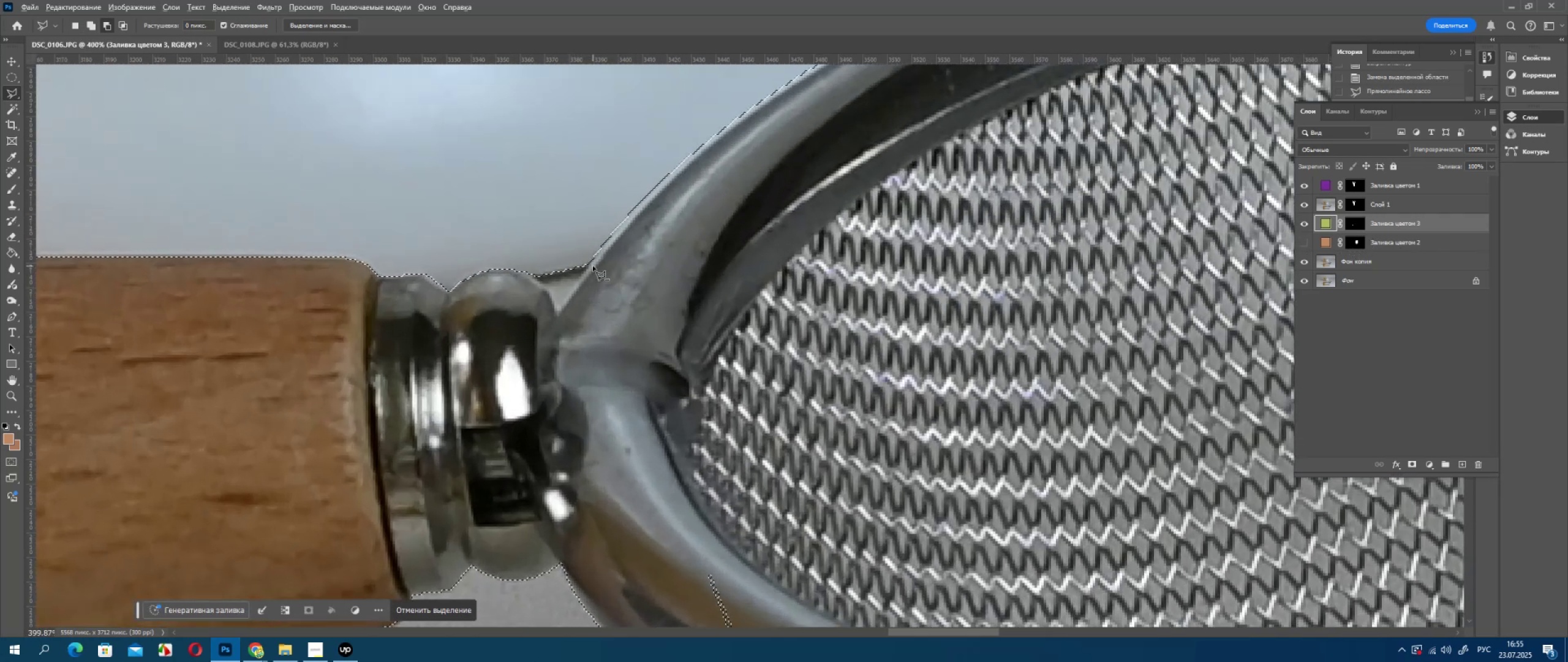 
key(Alt+AltLeft)
 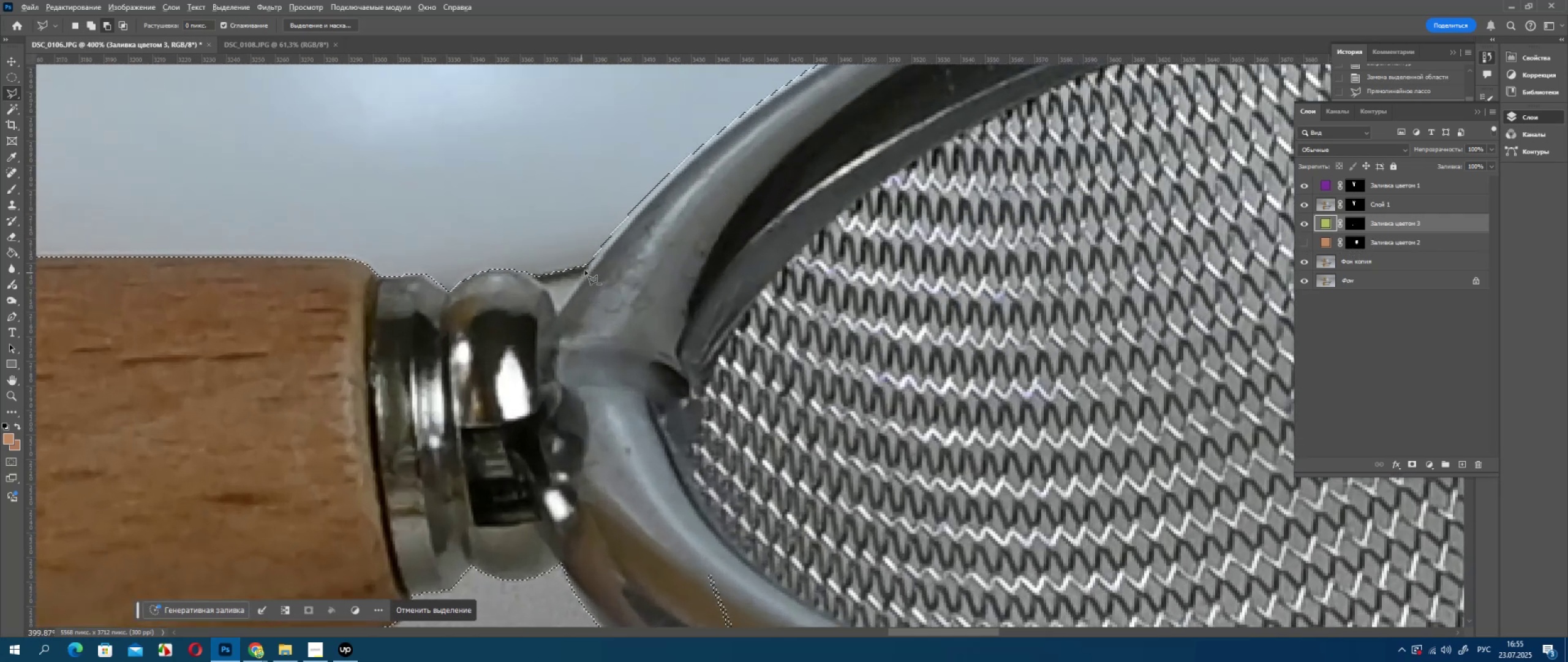 
hold_key(key=AltLeft, duration=1.13)
left_click([589, 264])
 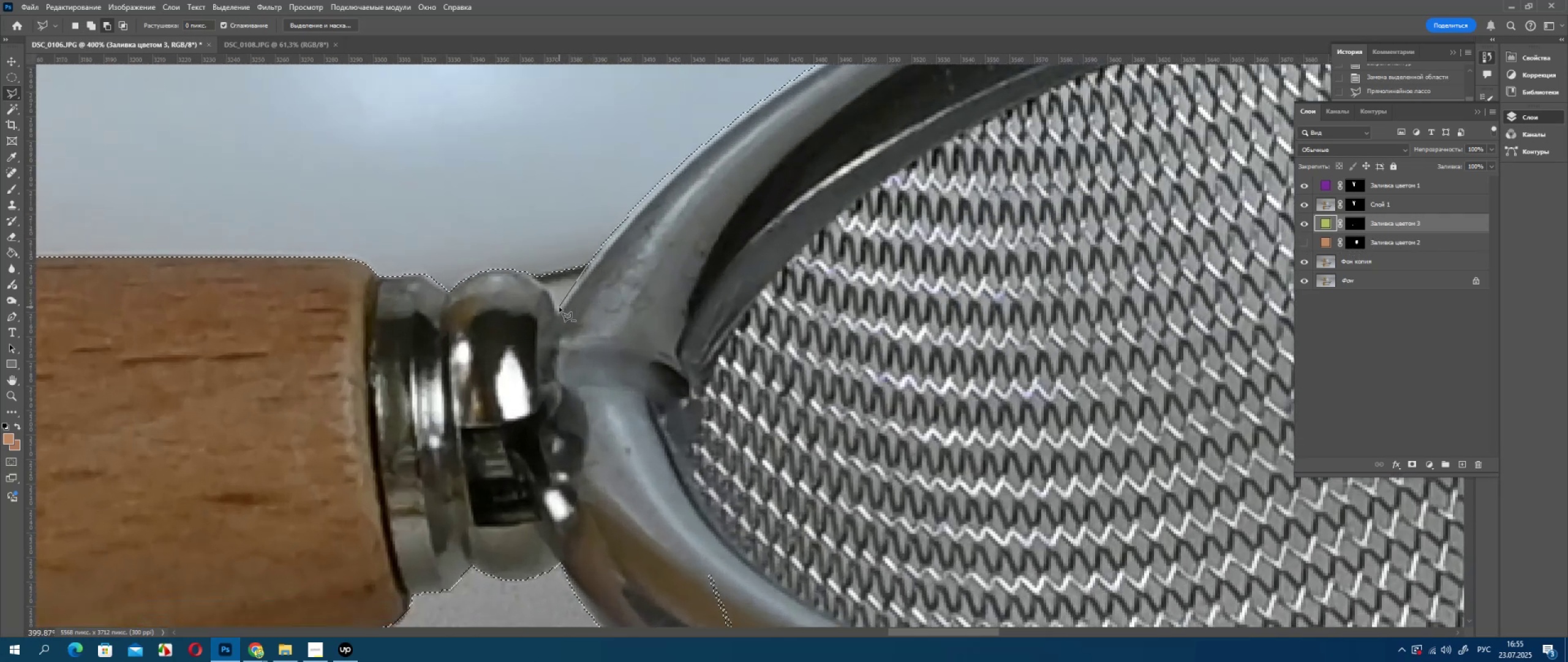 
left_click([559, 307])
 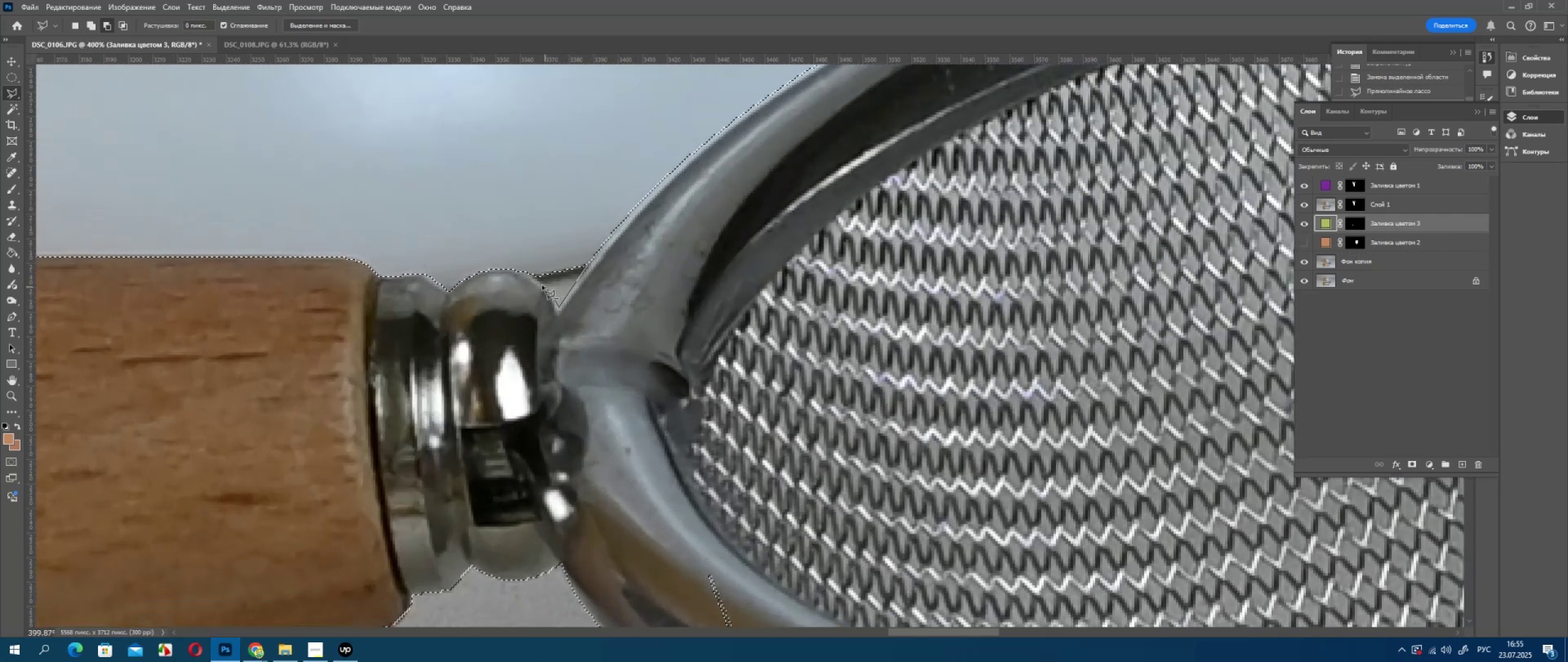 
triple_click([538, 283])
 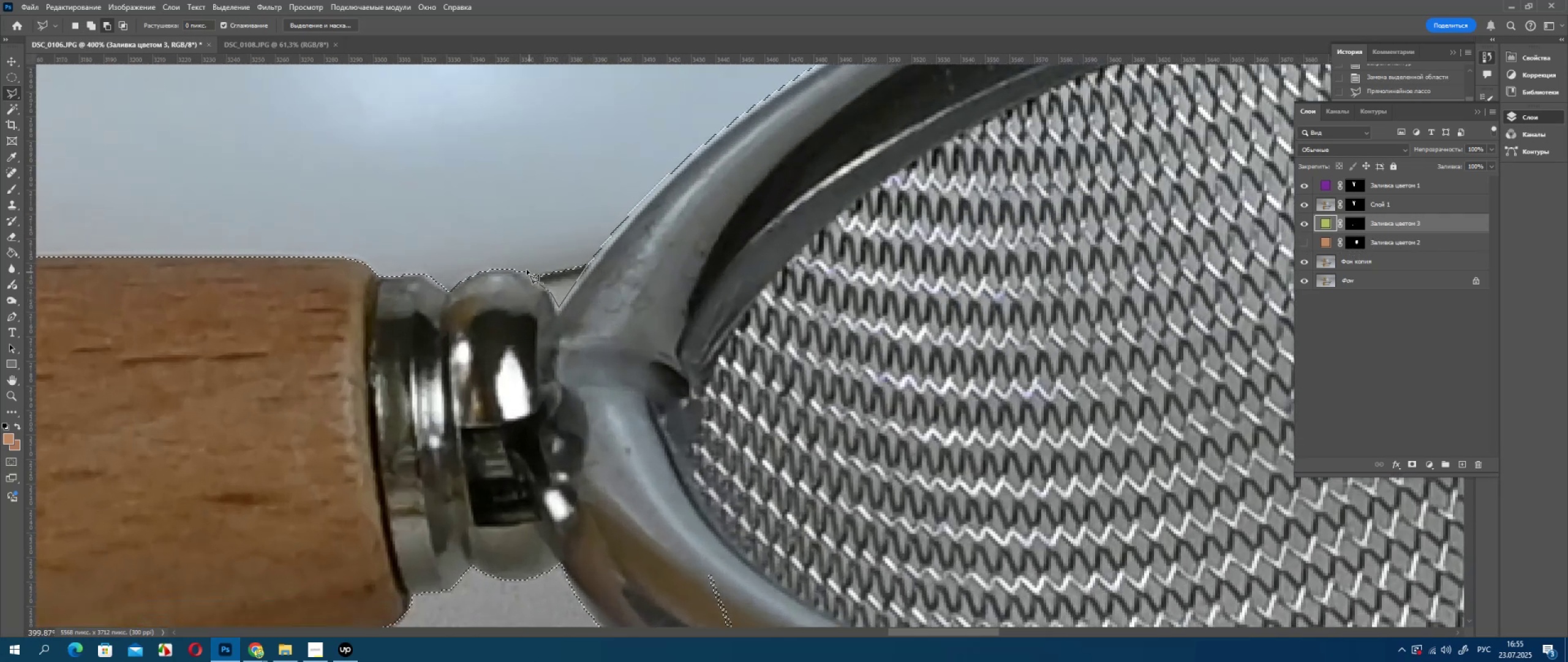 
triple_click([532, 275])
 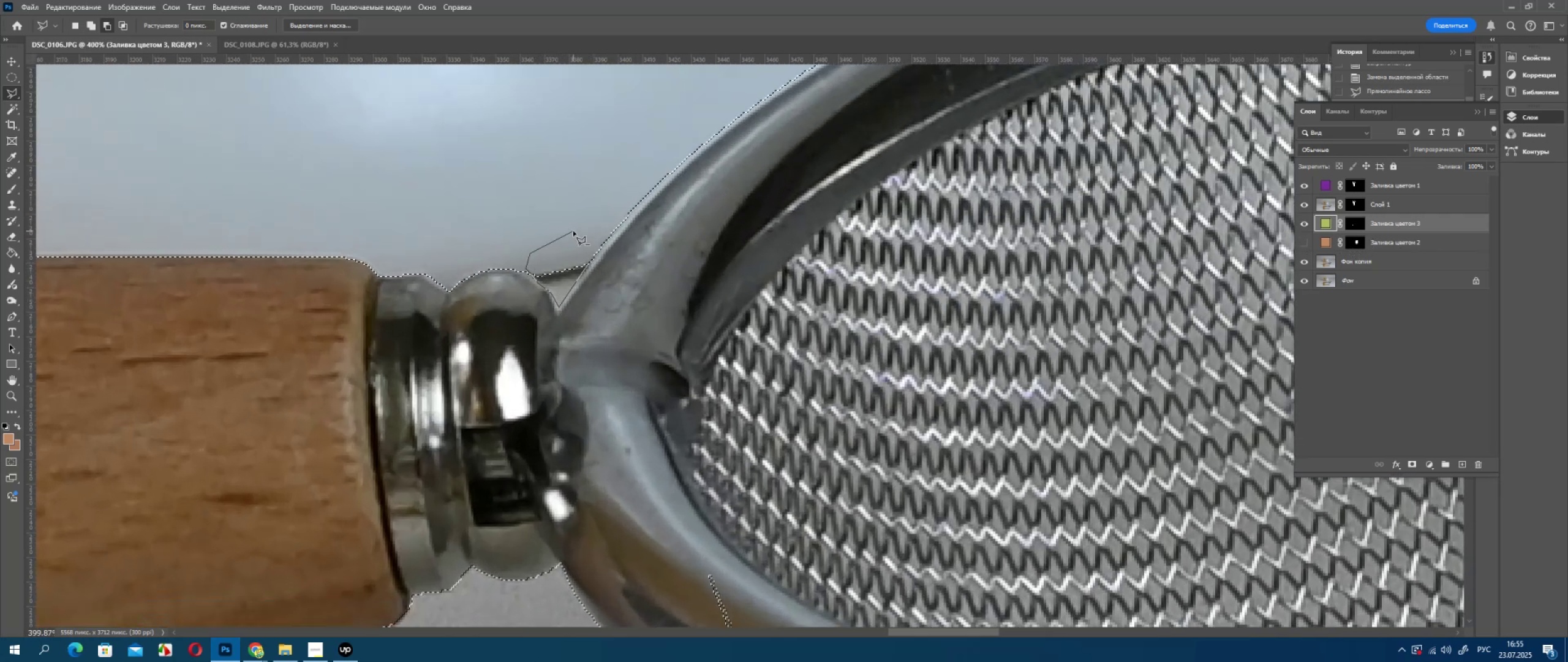 
triple_click([573, 231])
 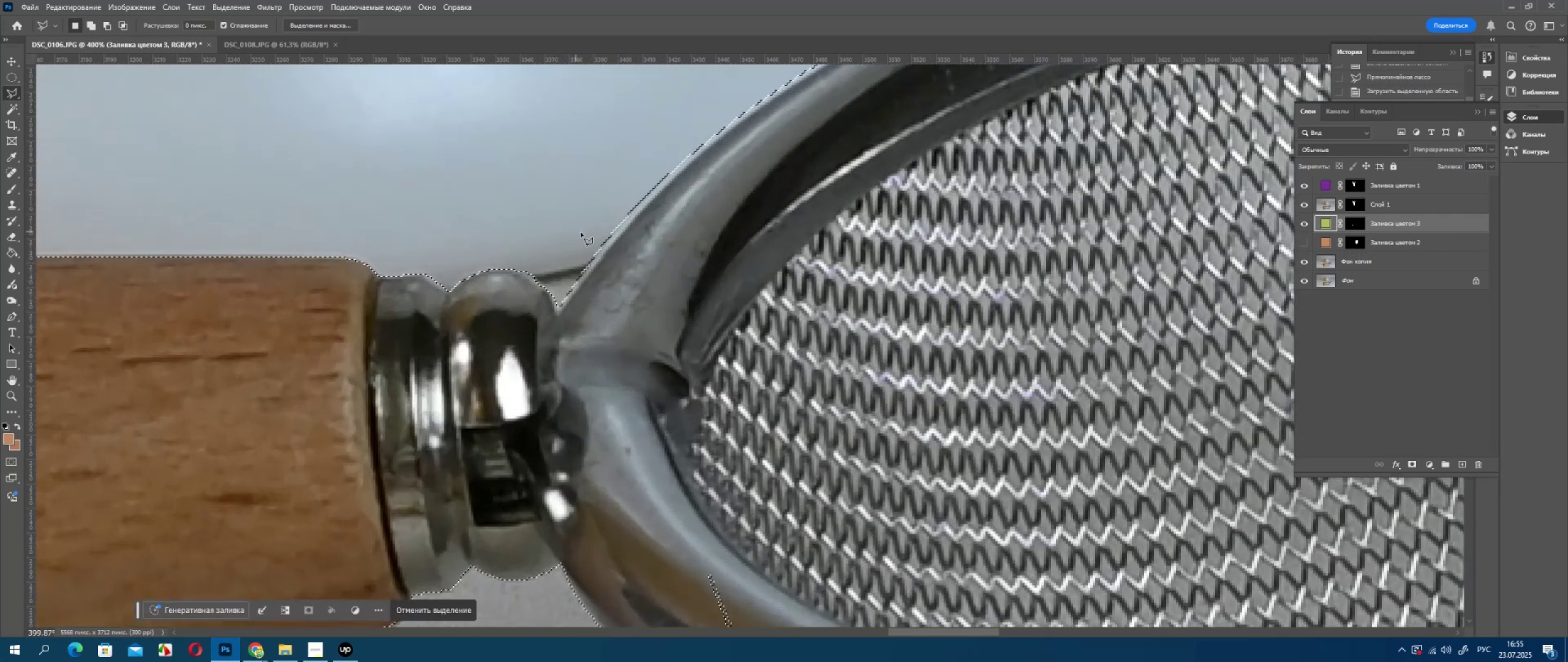 
triple_click([573, 231])
 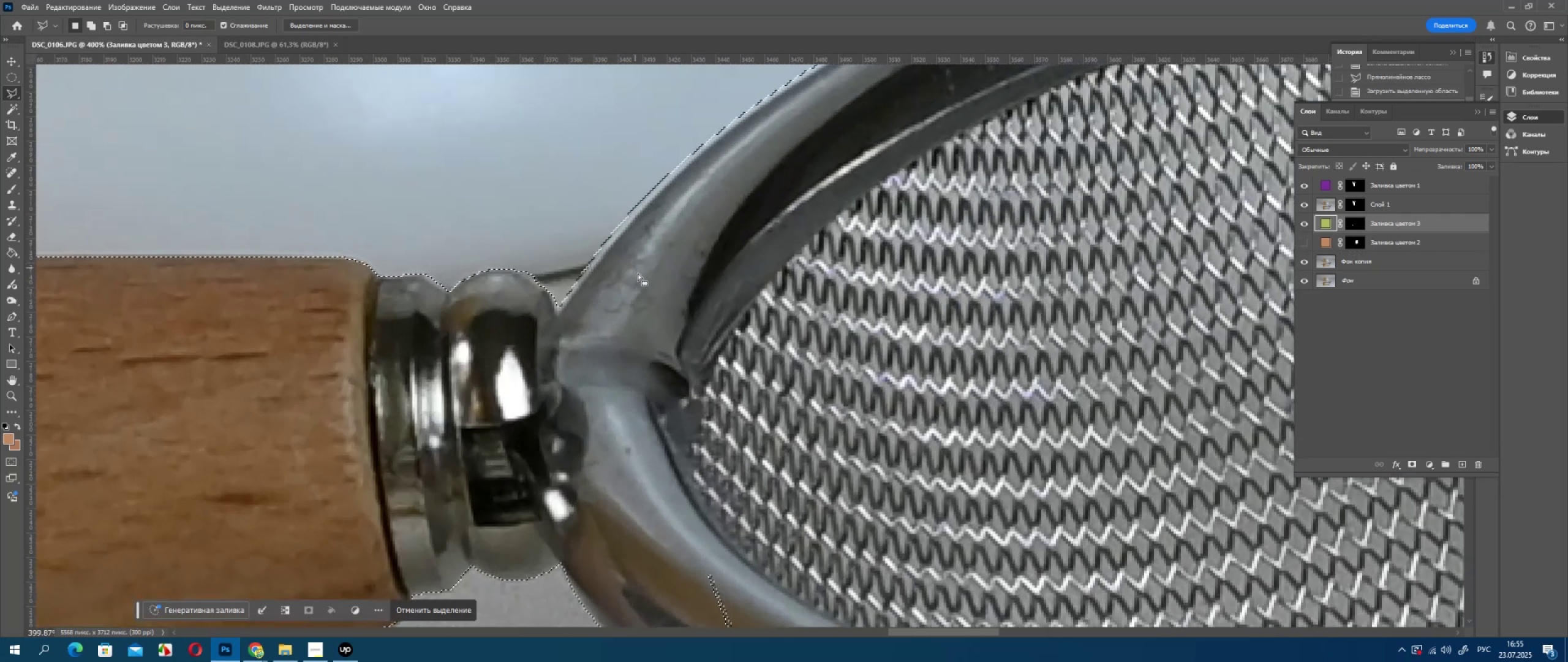 
hold_key(key=AltLeft, duration=0.42)
 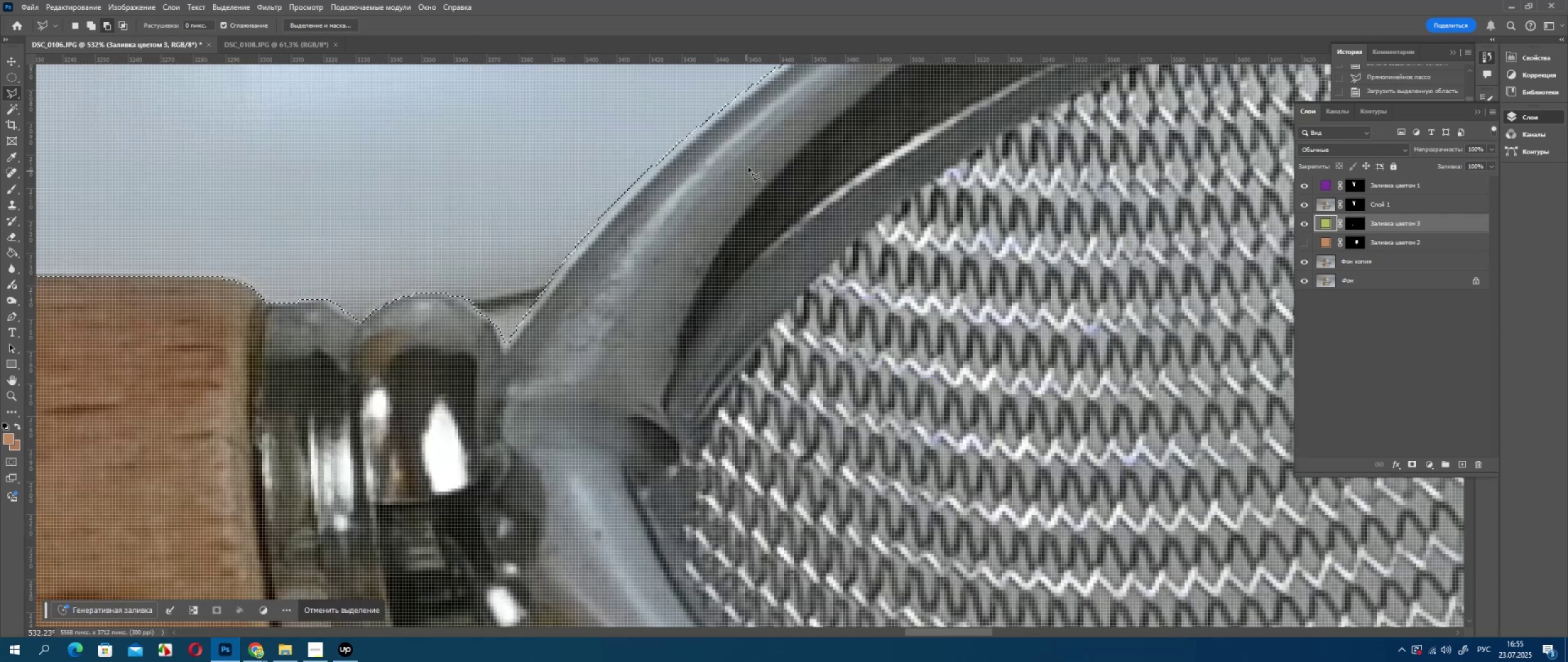 
key(Alt+AltLeft)
 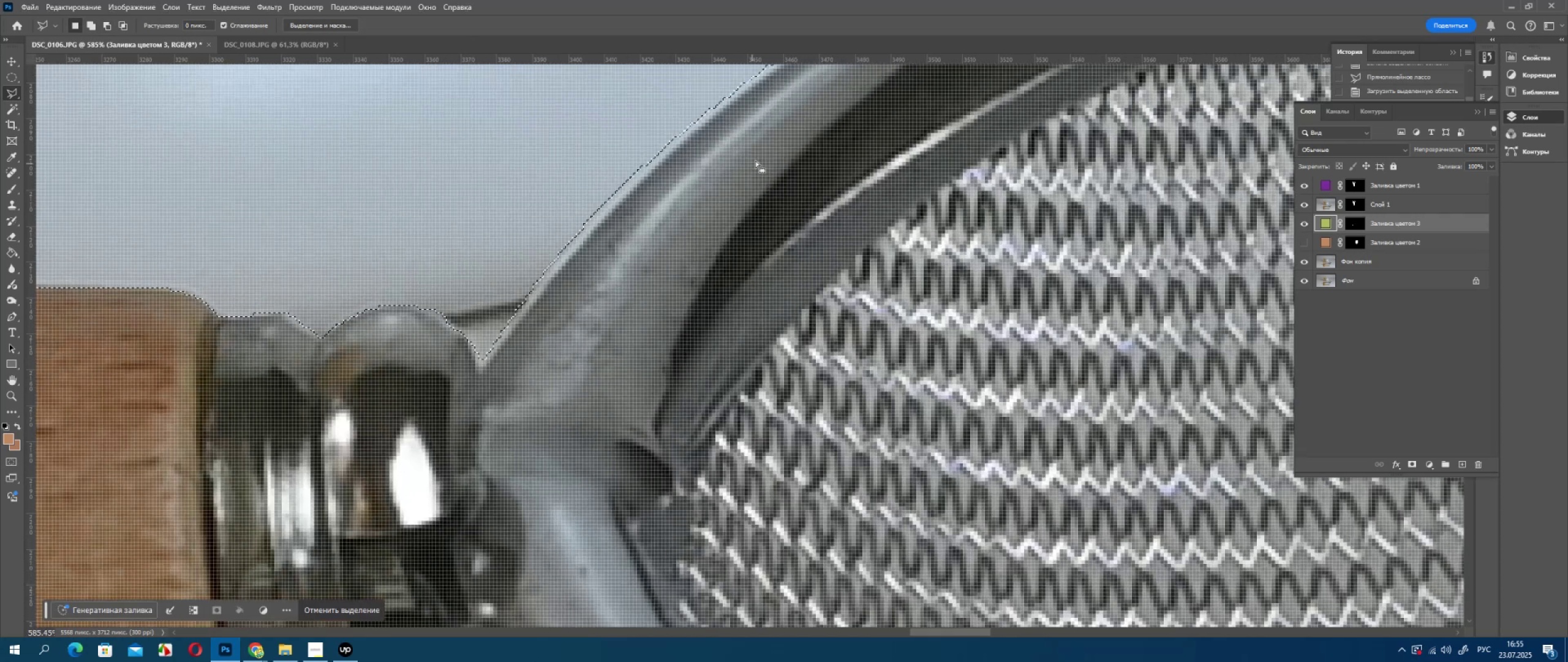 
scroll: coordinate [747, 169], scroll_direction: up, amount: 4.0
 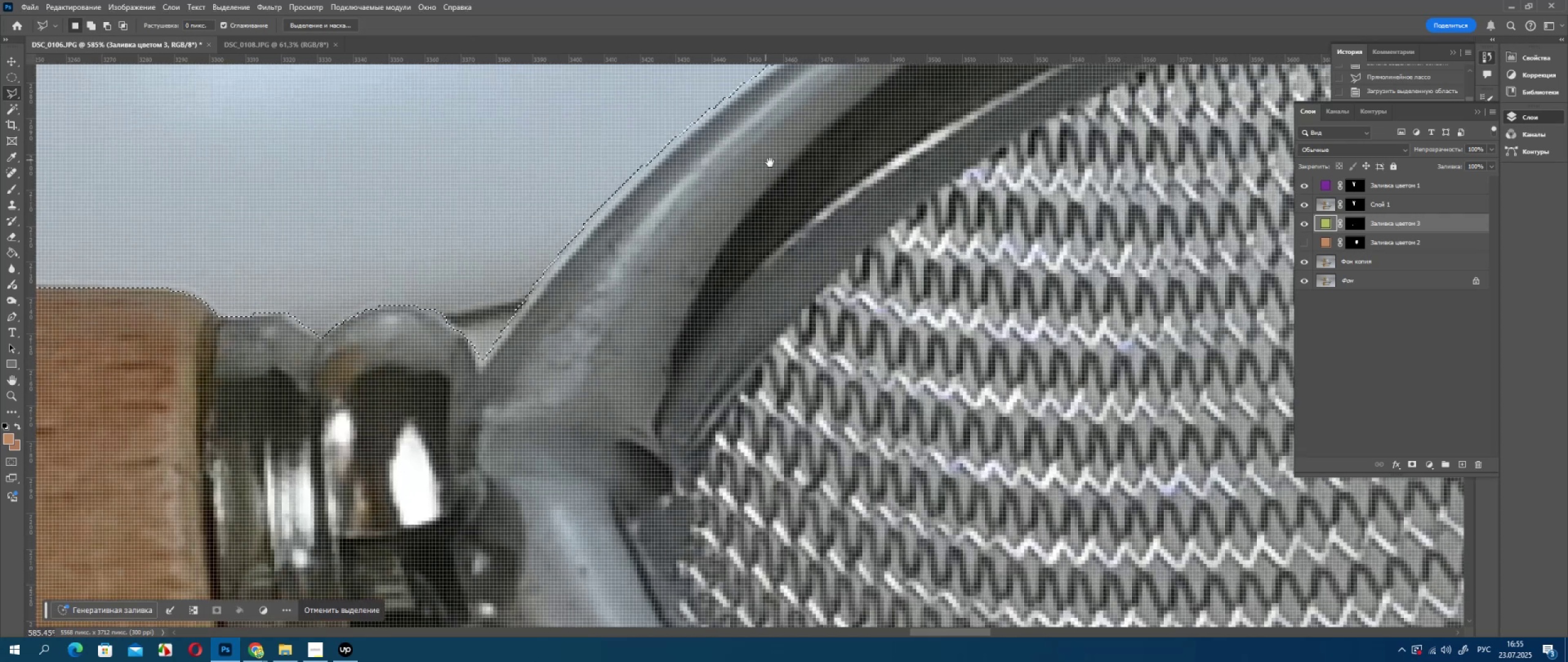 
hold_key(key=Space, duration=0.62)
 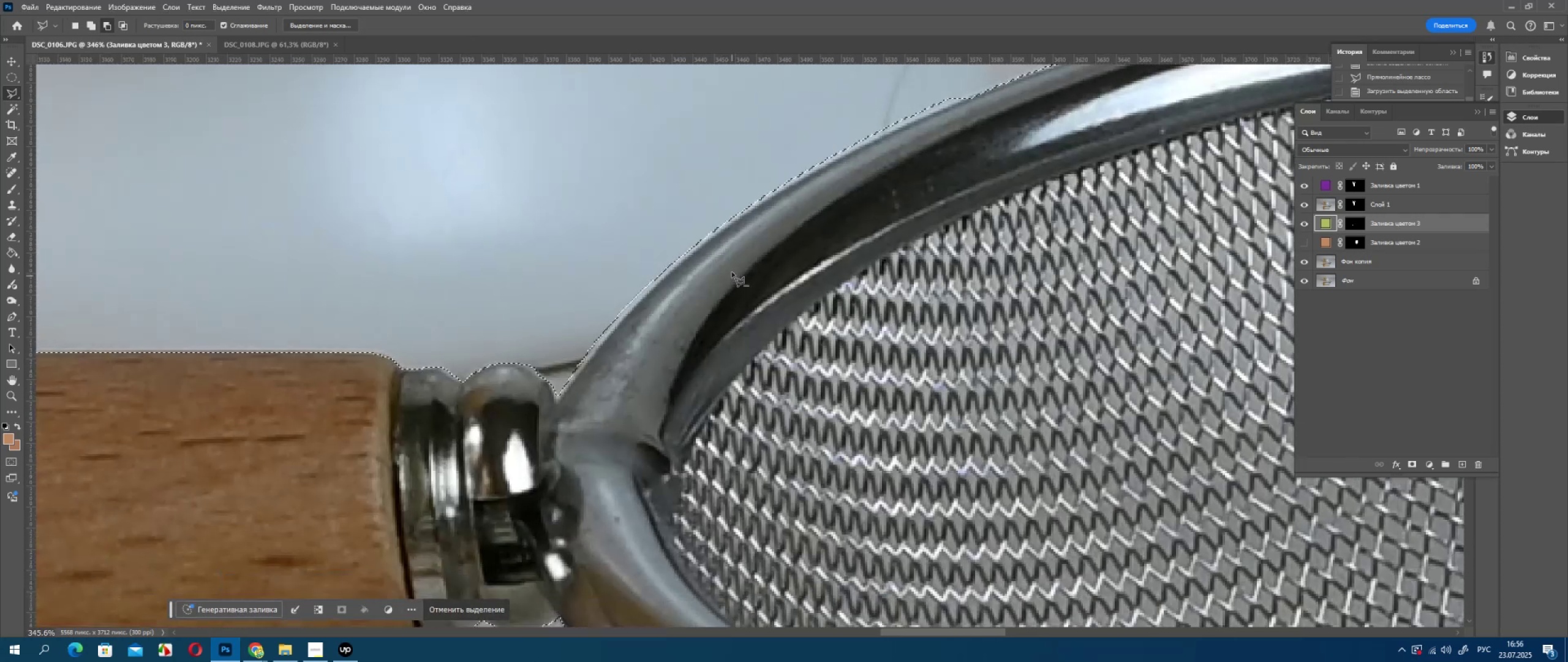 
hold_key(key=AltLeft, duration=0.36)
scroll: coordinate [734, 265], scroll_direction: down, amount: 8.0
 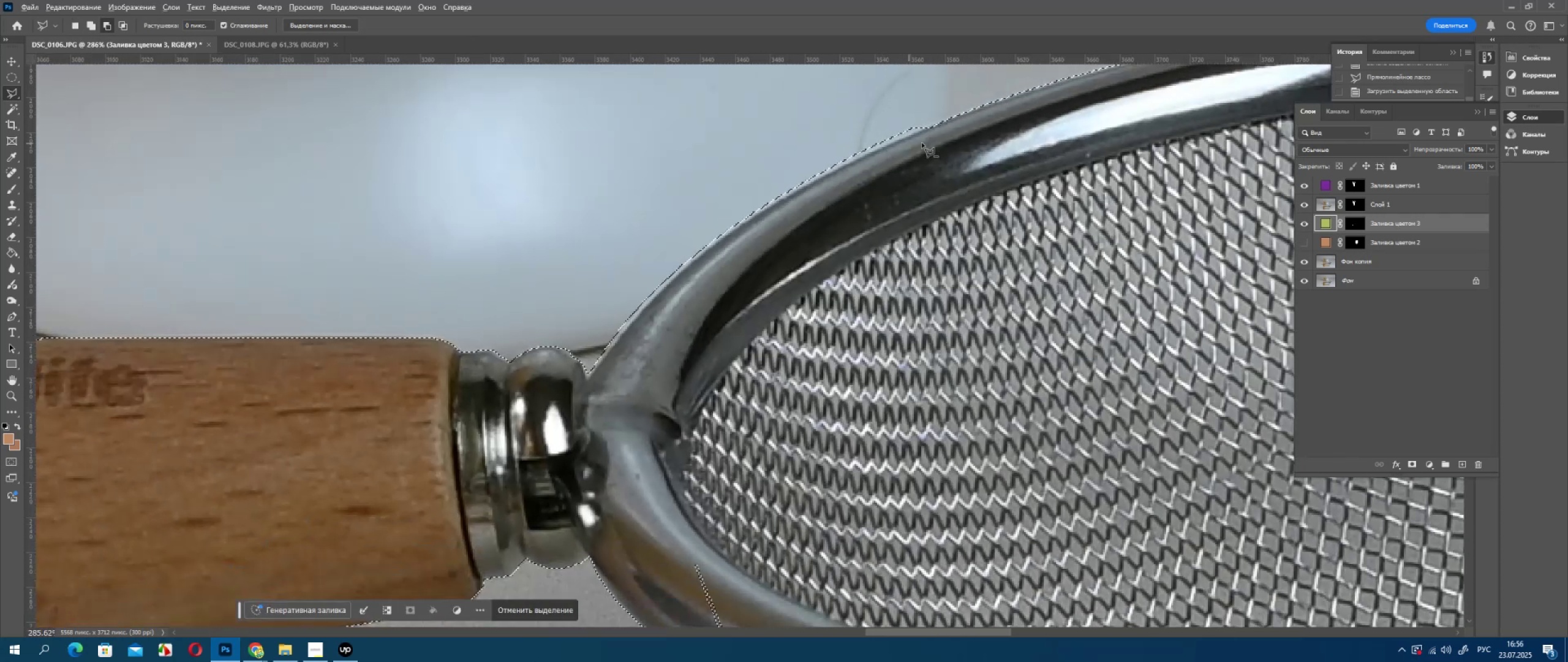 
key(Alt+AltLeft)
 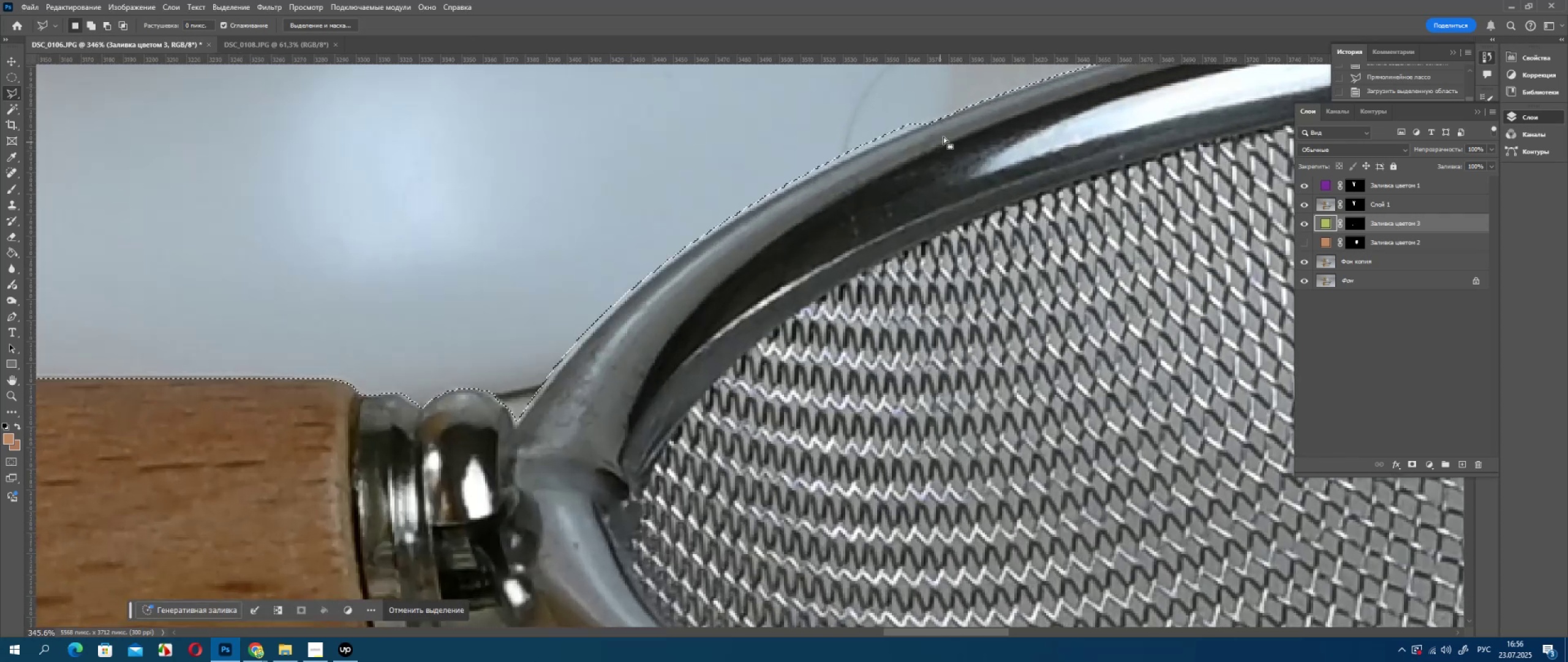 
scroll: coordinate [930, 146], scroll_direction: up, amount: 2.0
 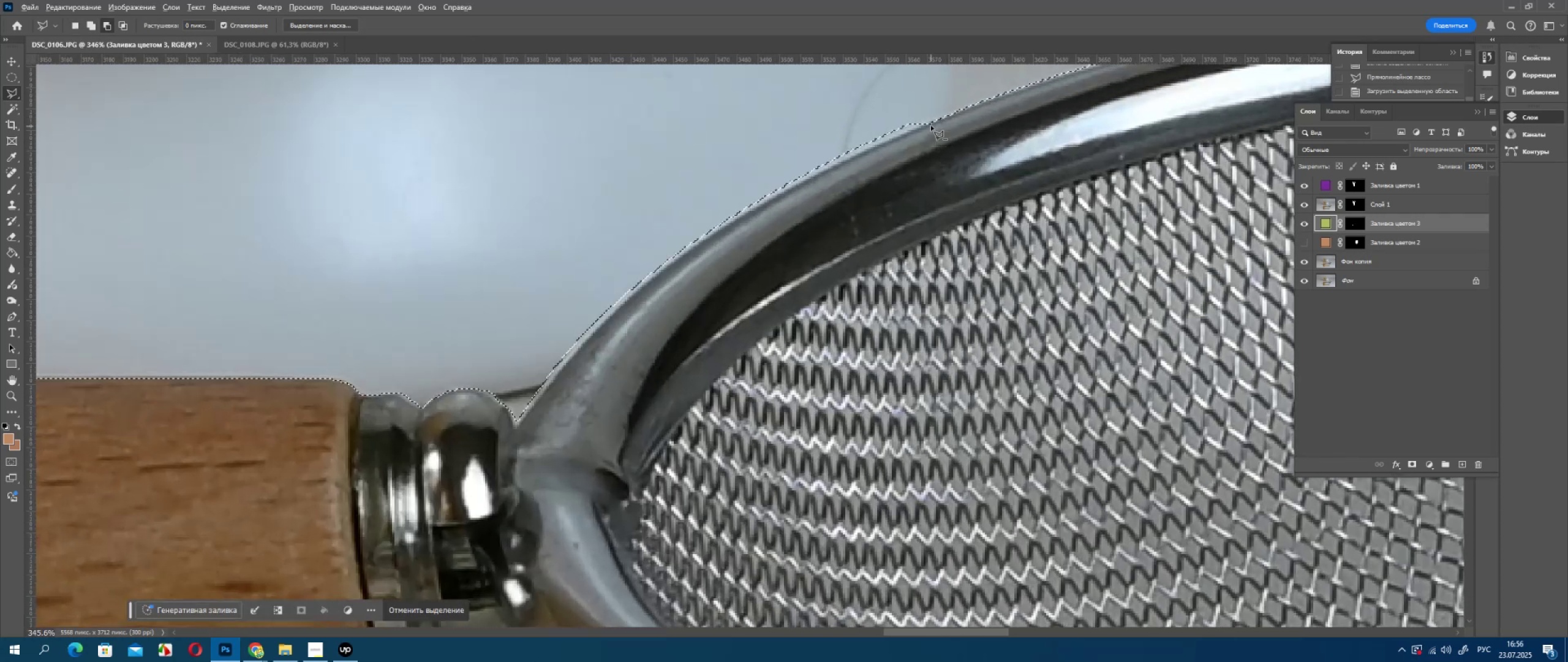 
hold_key(key=AltLeft, duration=0.71)
left_click([930, 123])
 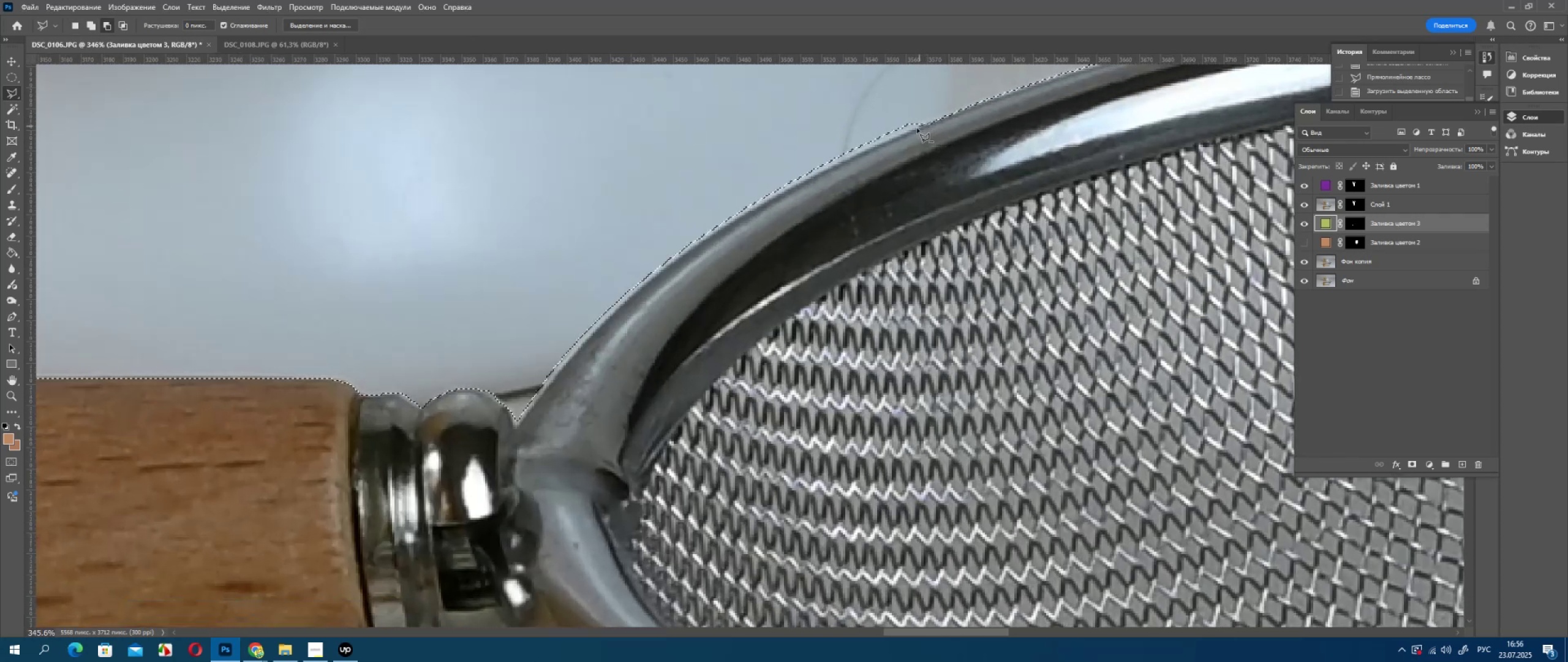 
left_click([920, 126])
 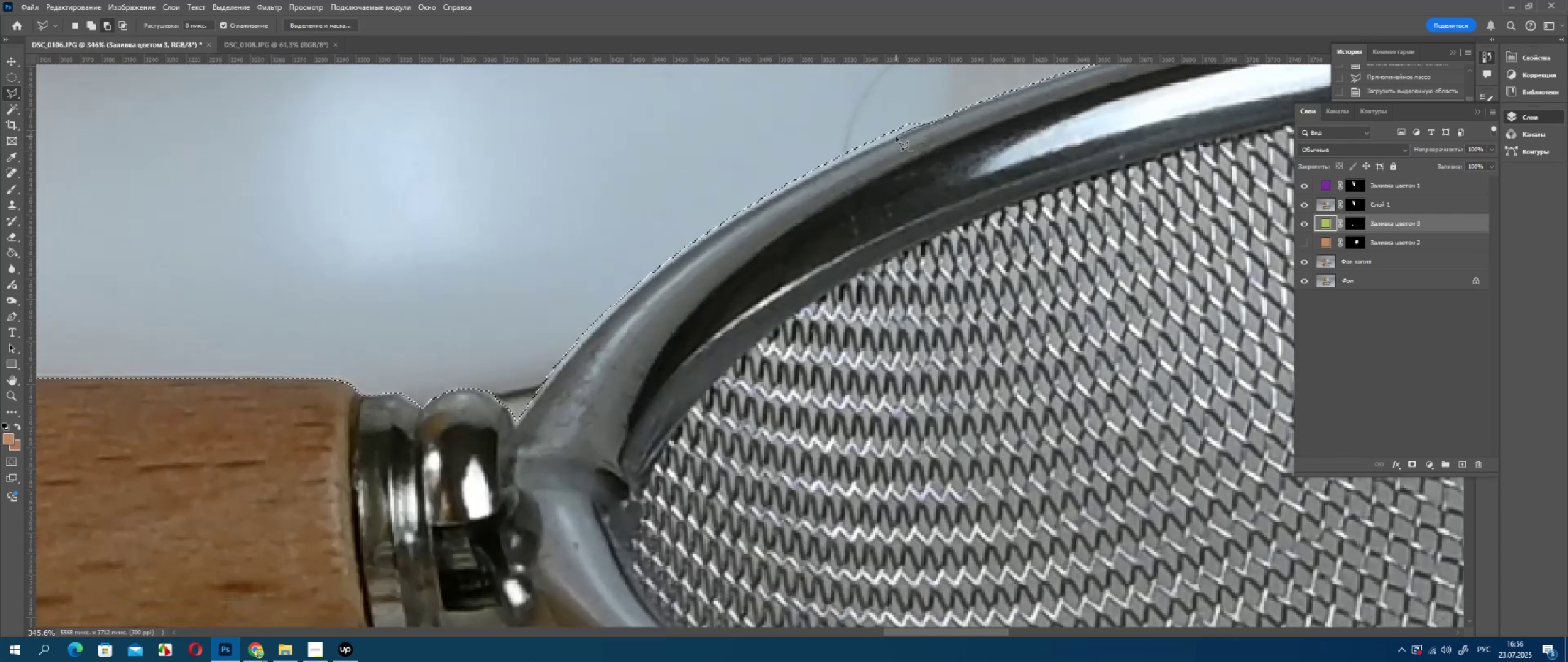 
left_click([896, 137])
 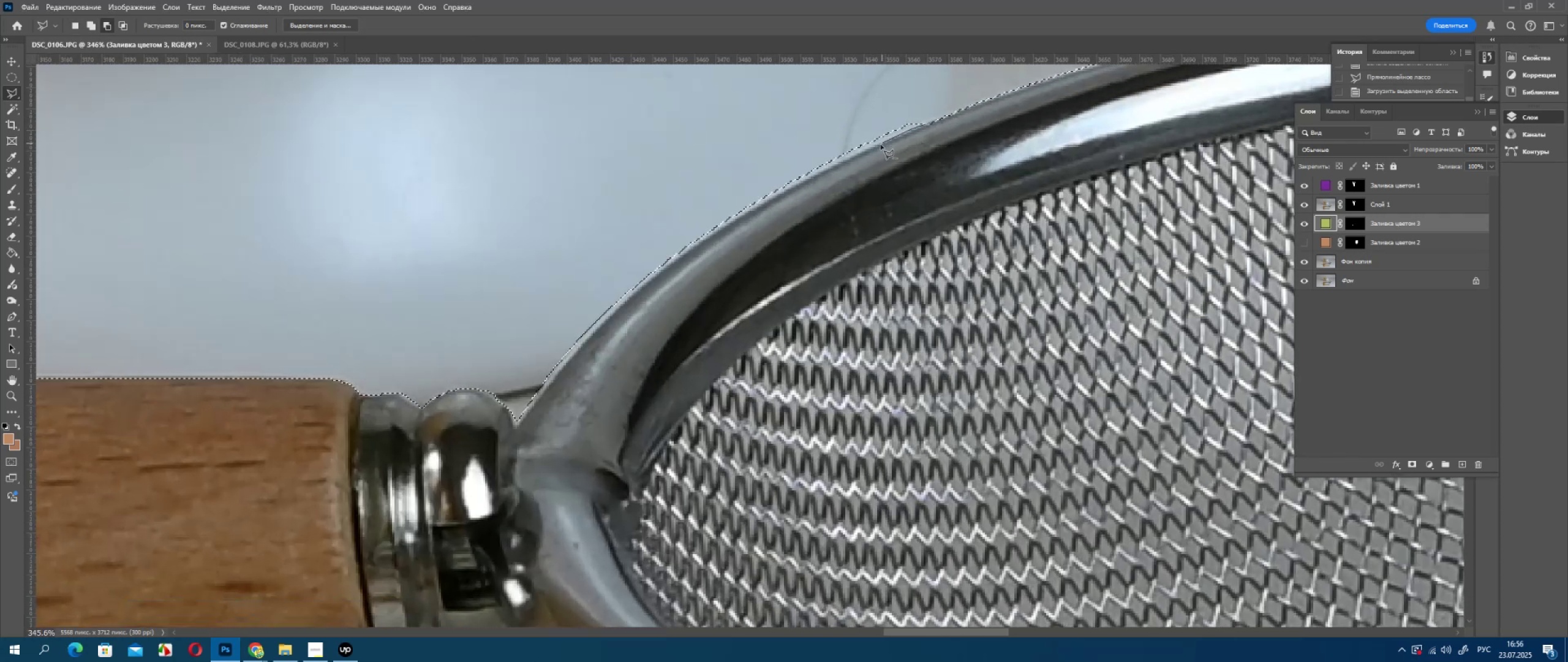 
left_click([882, 143])
 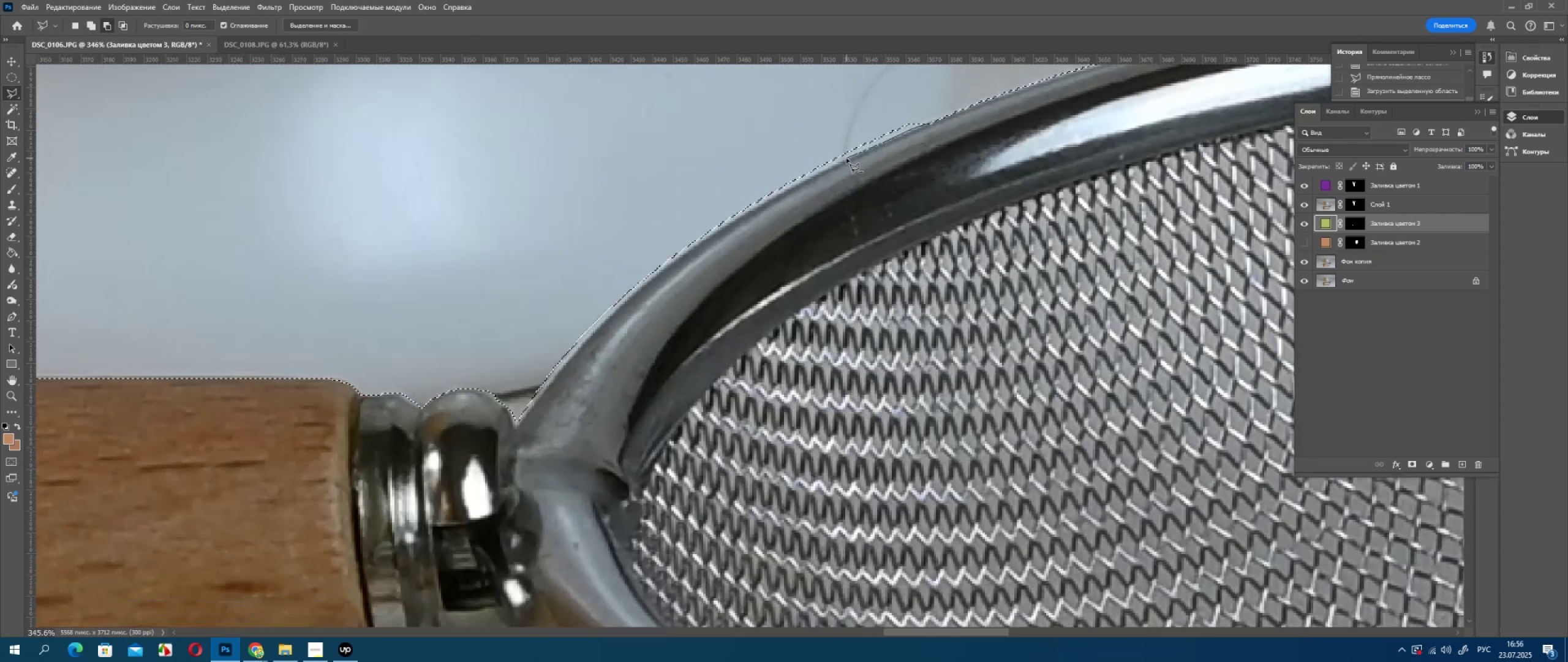 
left_click([844, 161])
 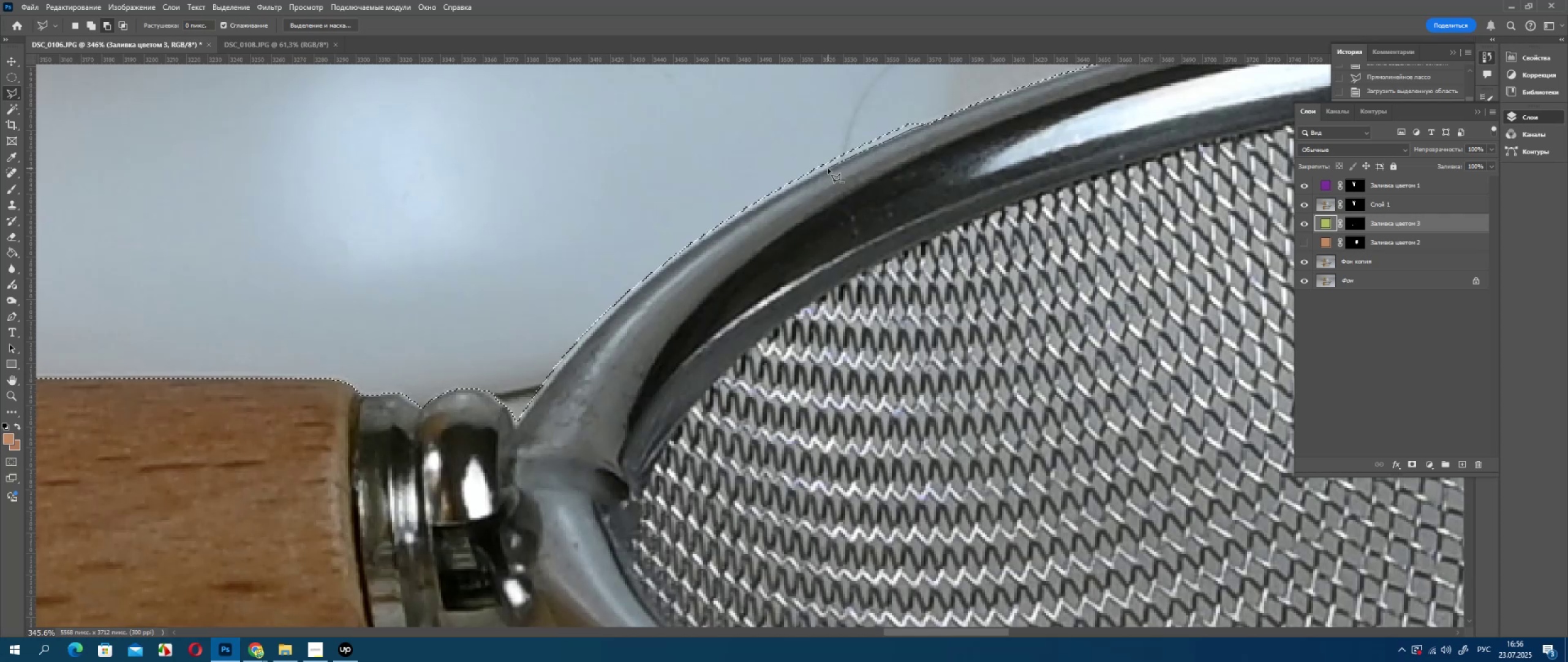 
left_click([828, 169])
 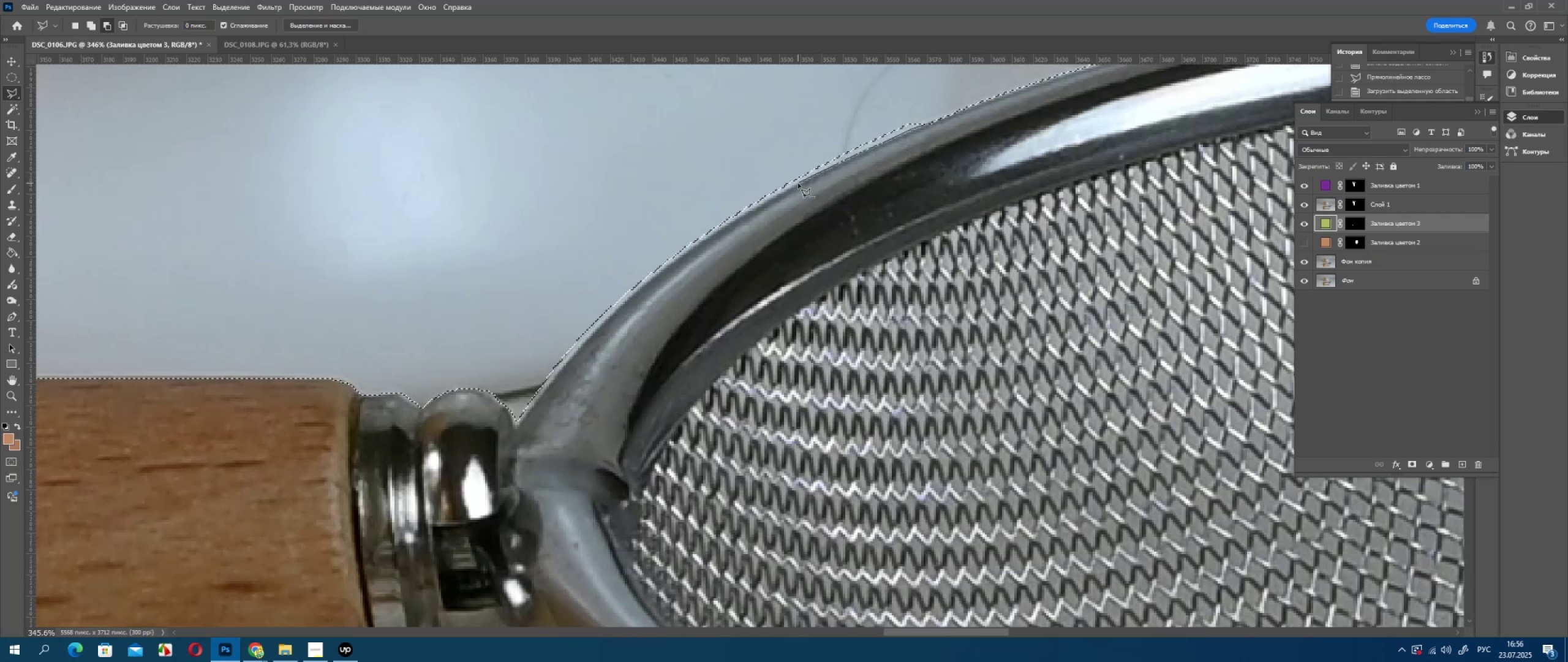 
left_click([797, 184])
 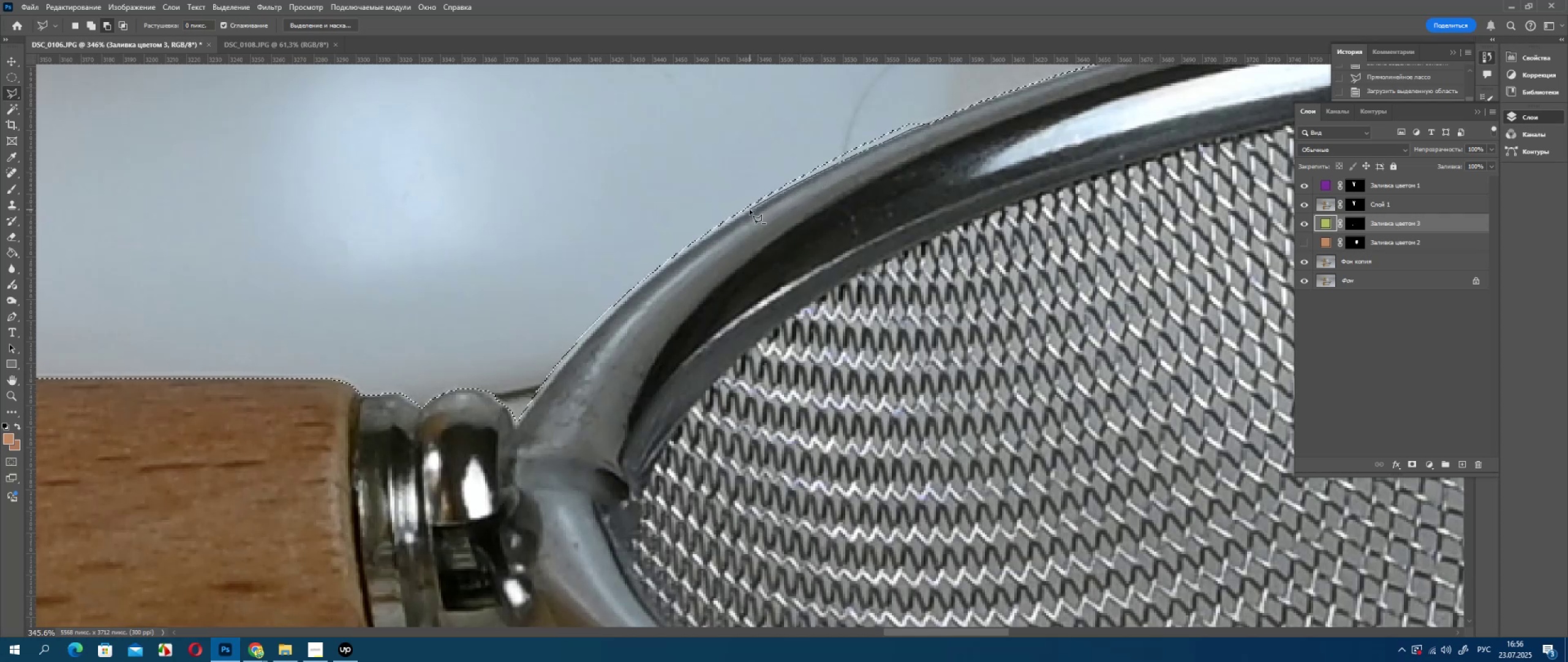 
left_click([748, 211])
 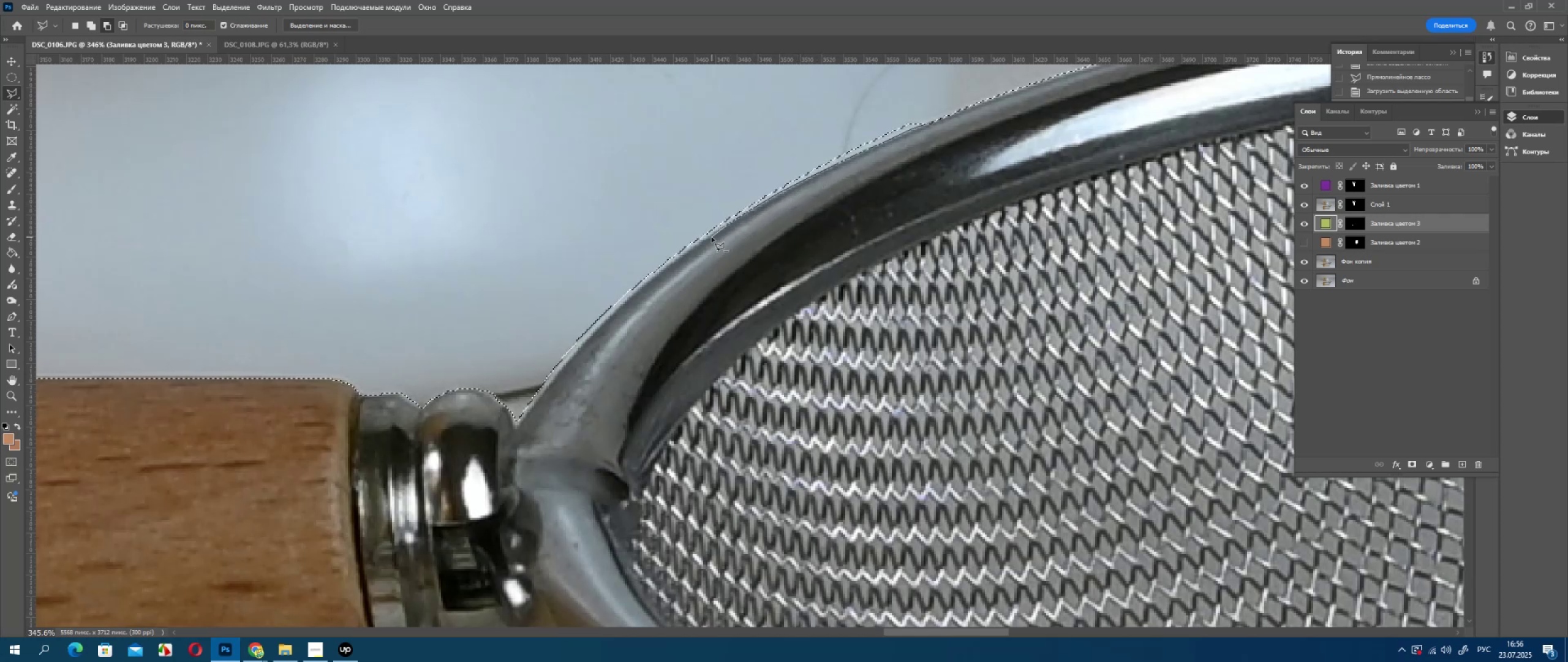 
left_click([712, 237])
 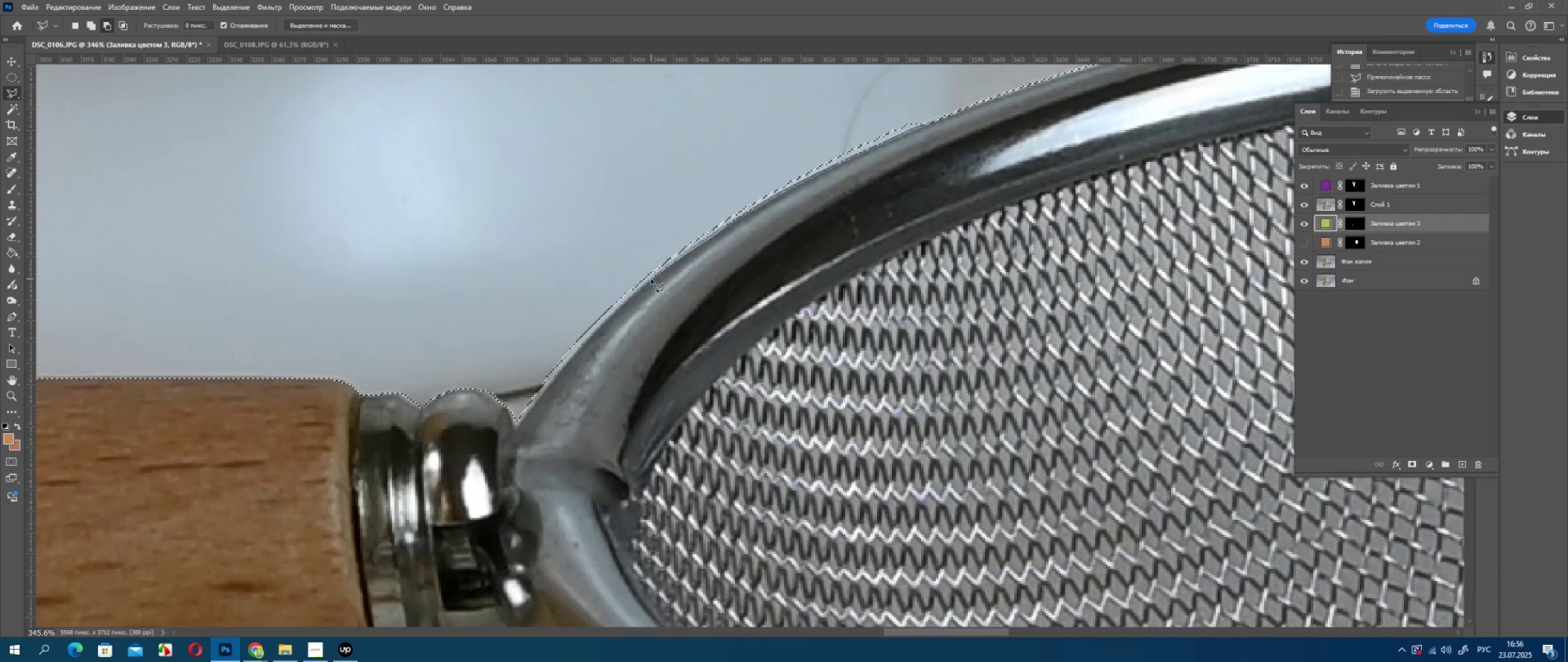 
left_click([650, 281])
 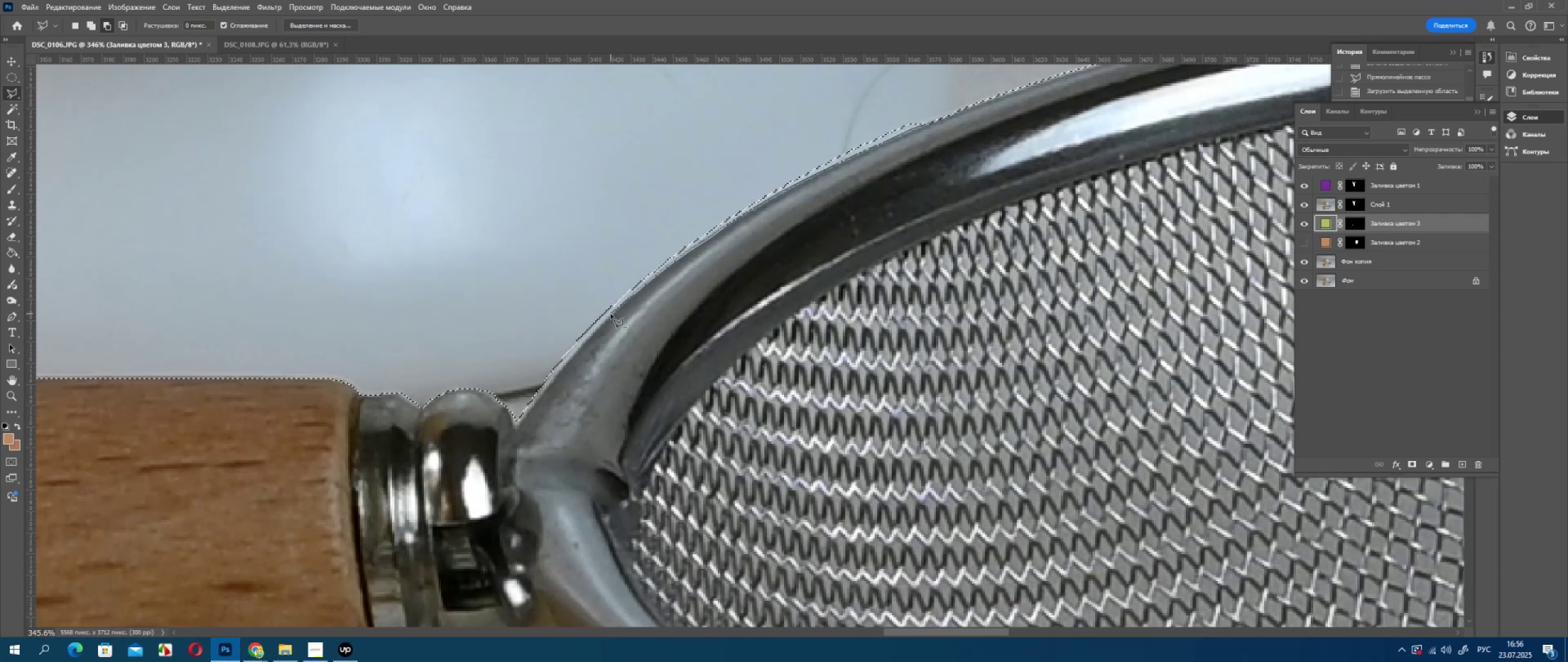 
left_click([611, 314])
 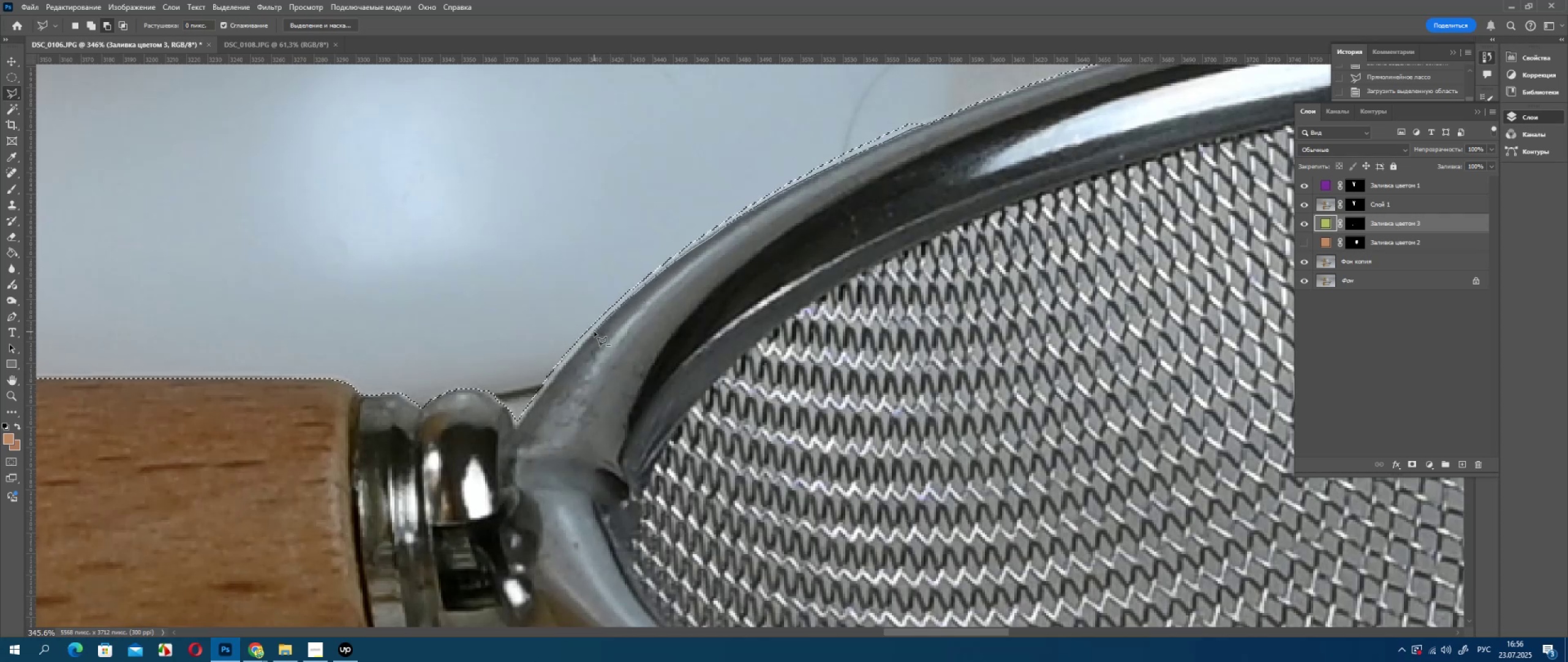 
left_click([594, 332])
 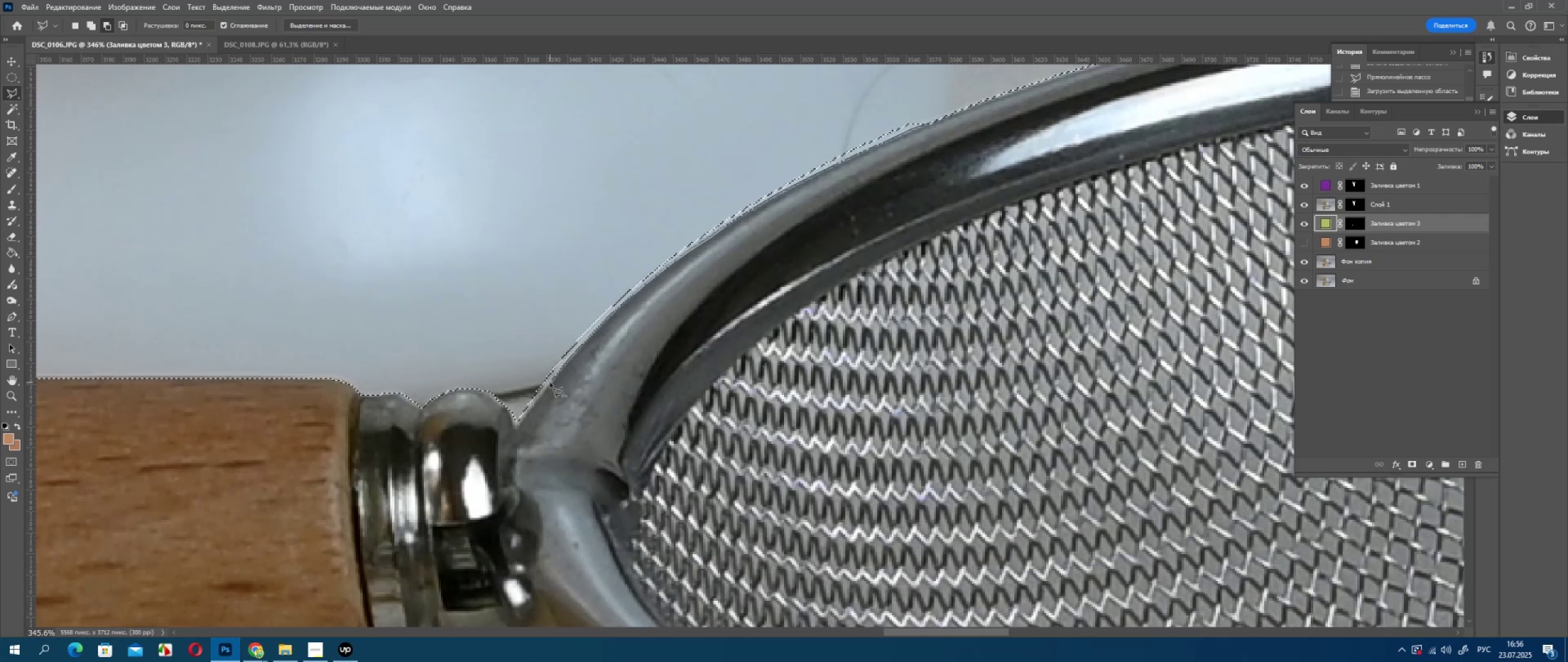 
left_click([550, 382])
 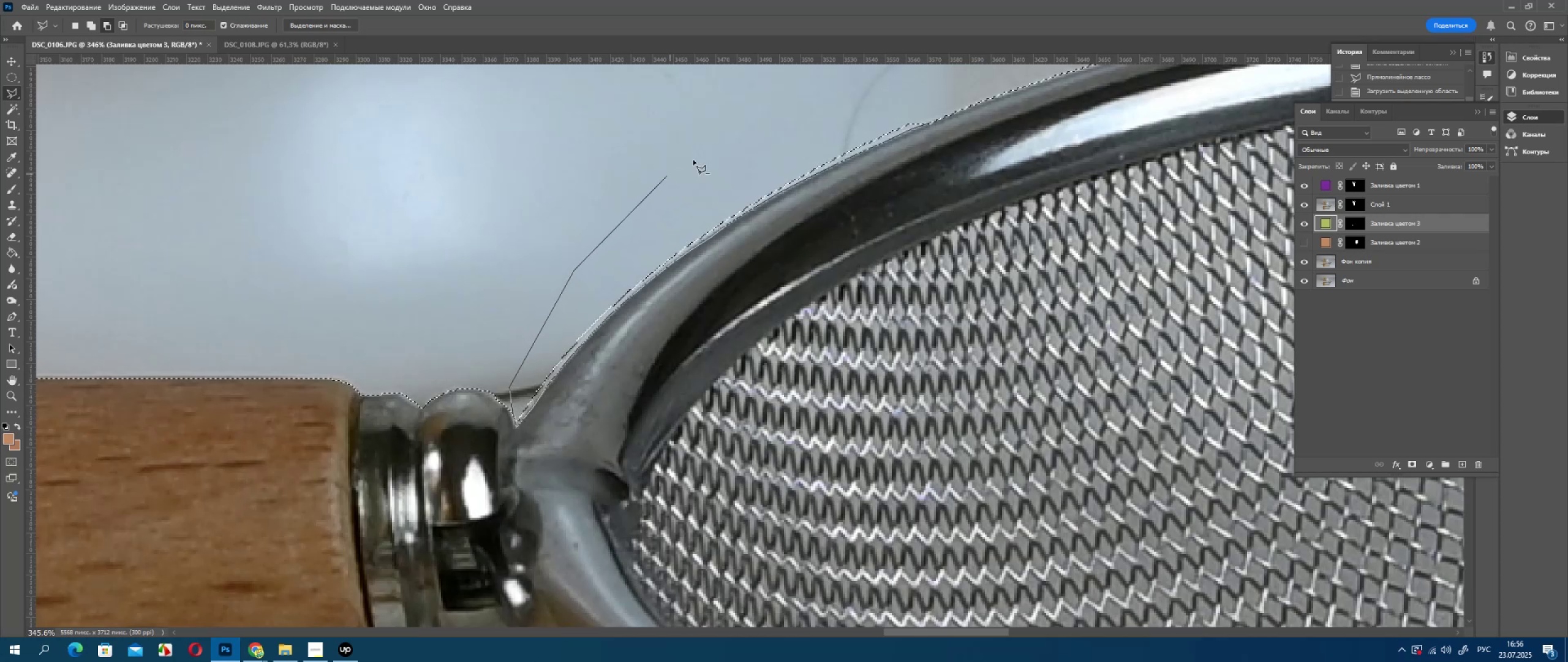 
triple_click([925, 79])
 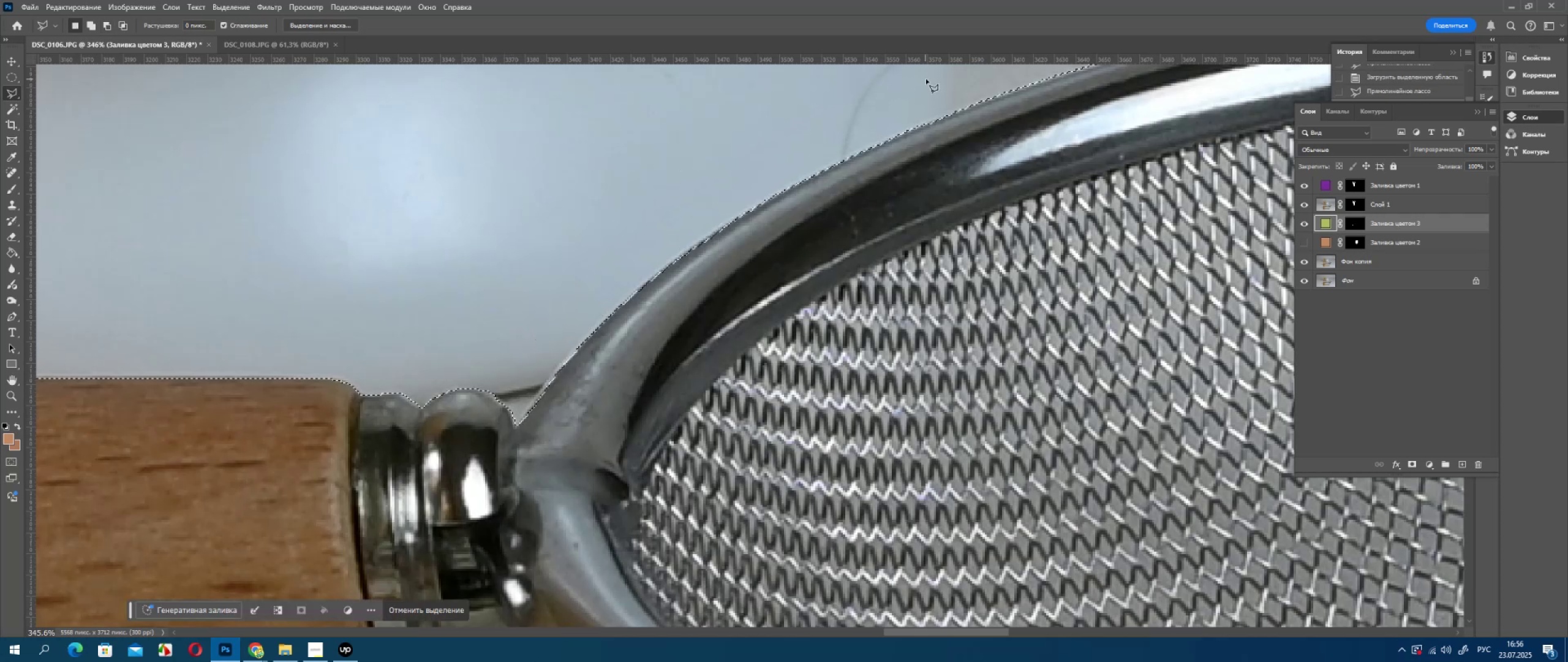 
triple_click([925, 79])
 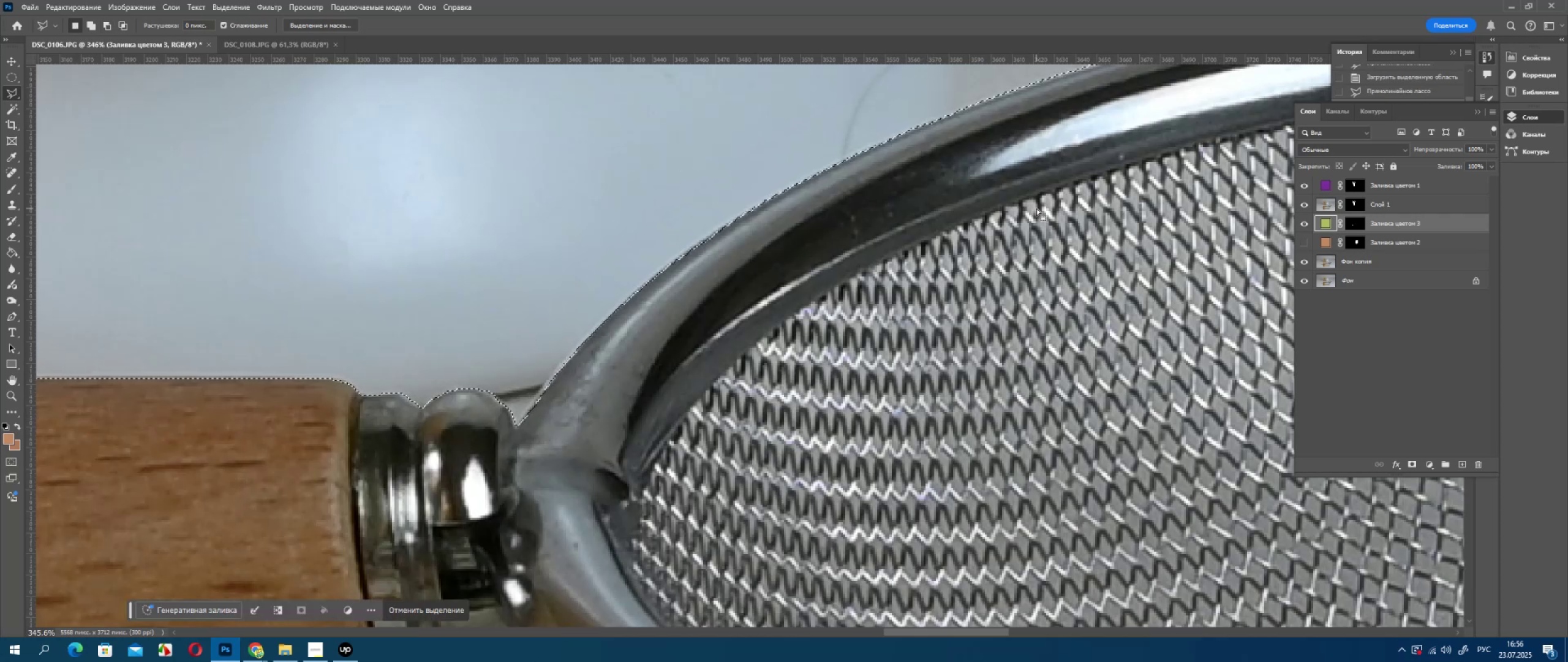 
wait(9.32)
 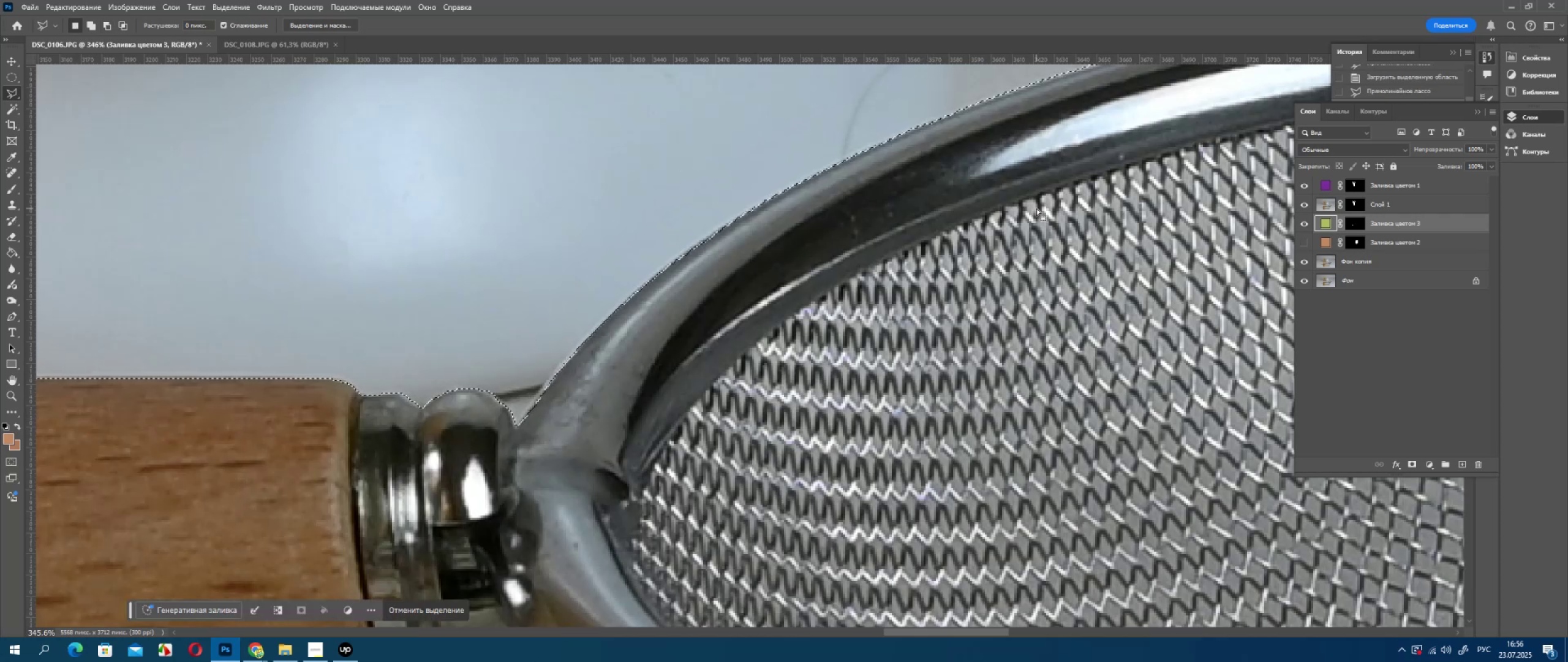 
hold_key(key=ShiftLeft, duration=0.62)
left_click([519, 424])
 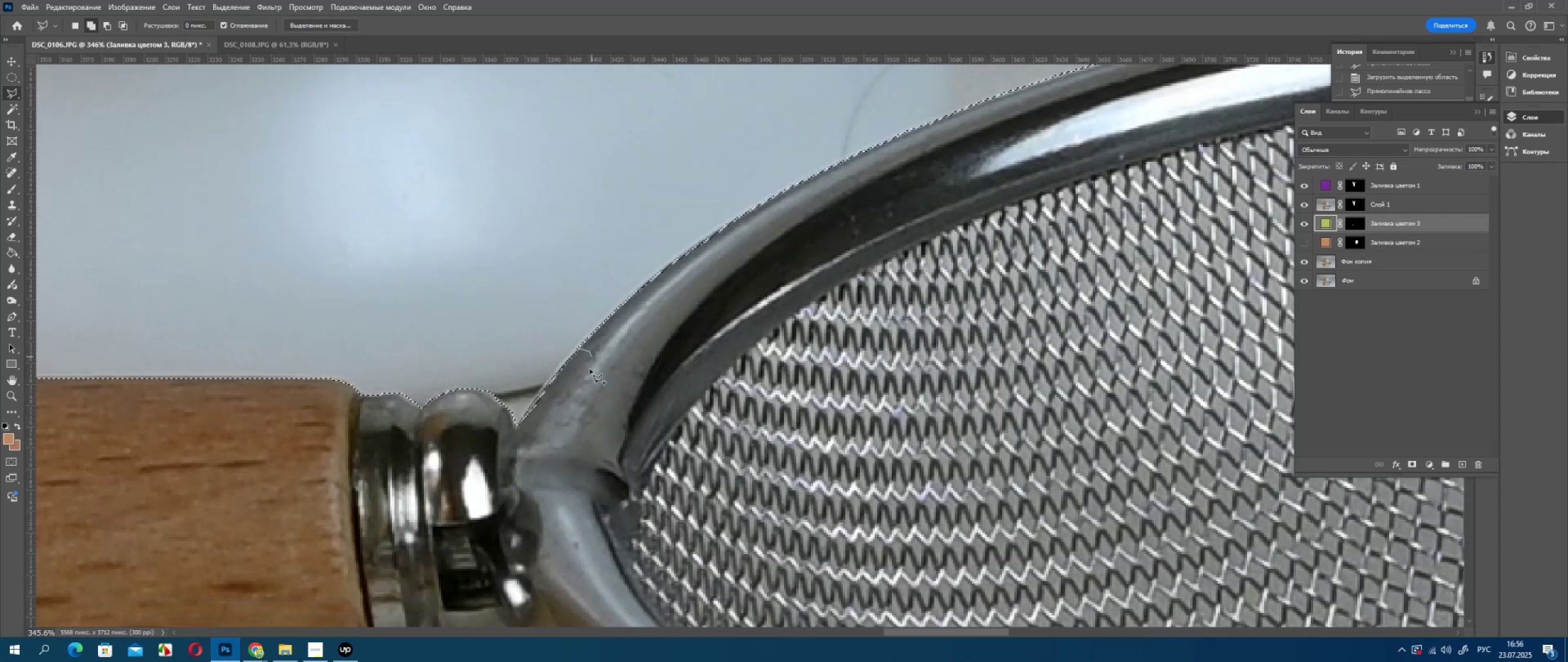 